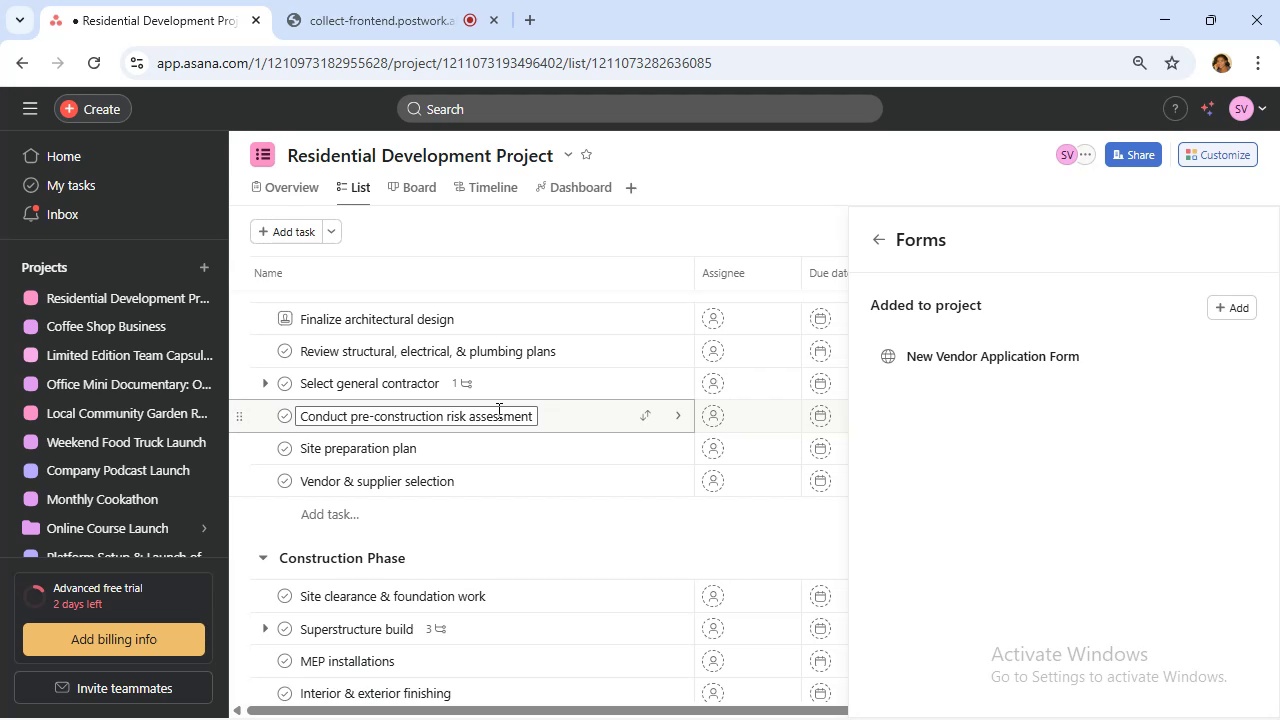 
scroll: coordinate [512, 419], scroll_direction: down, amount: 6.0
 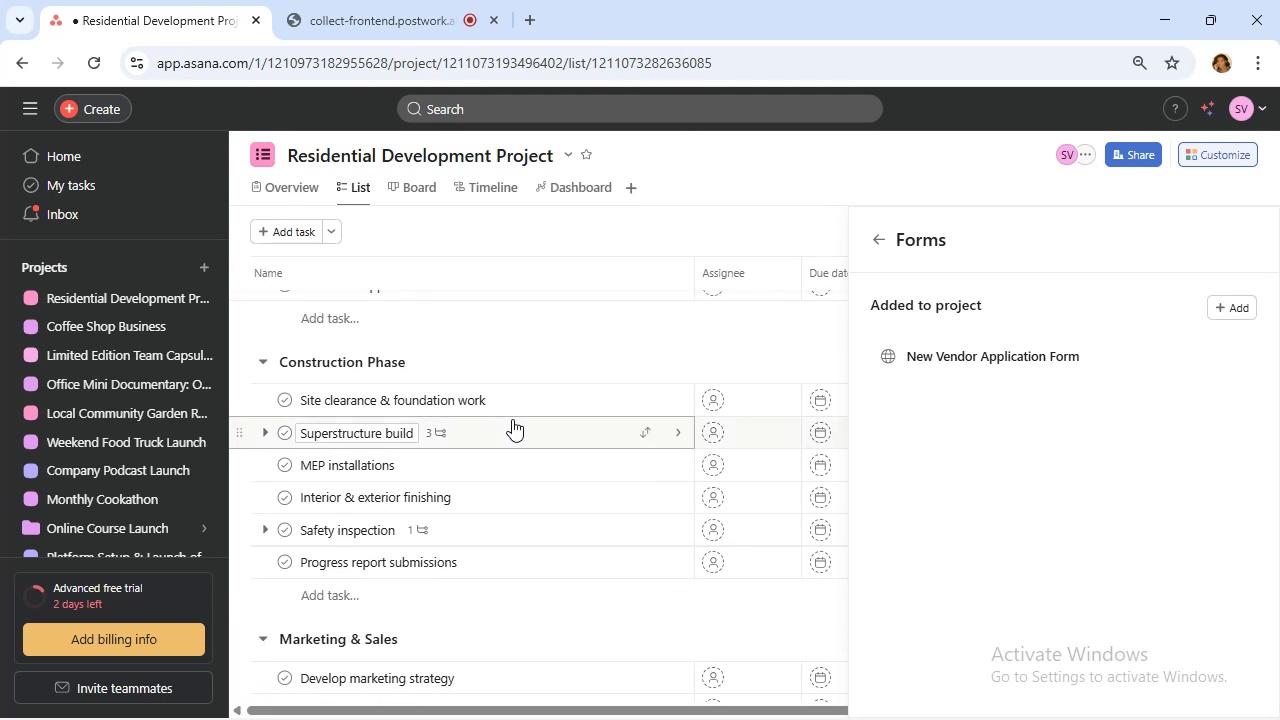 
scroll: coordinate [514, 419], scroll_direction: up, amount: 9.0
 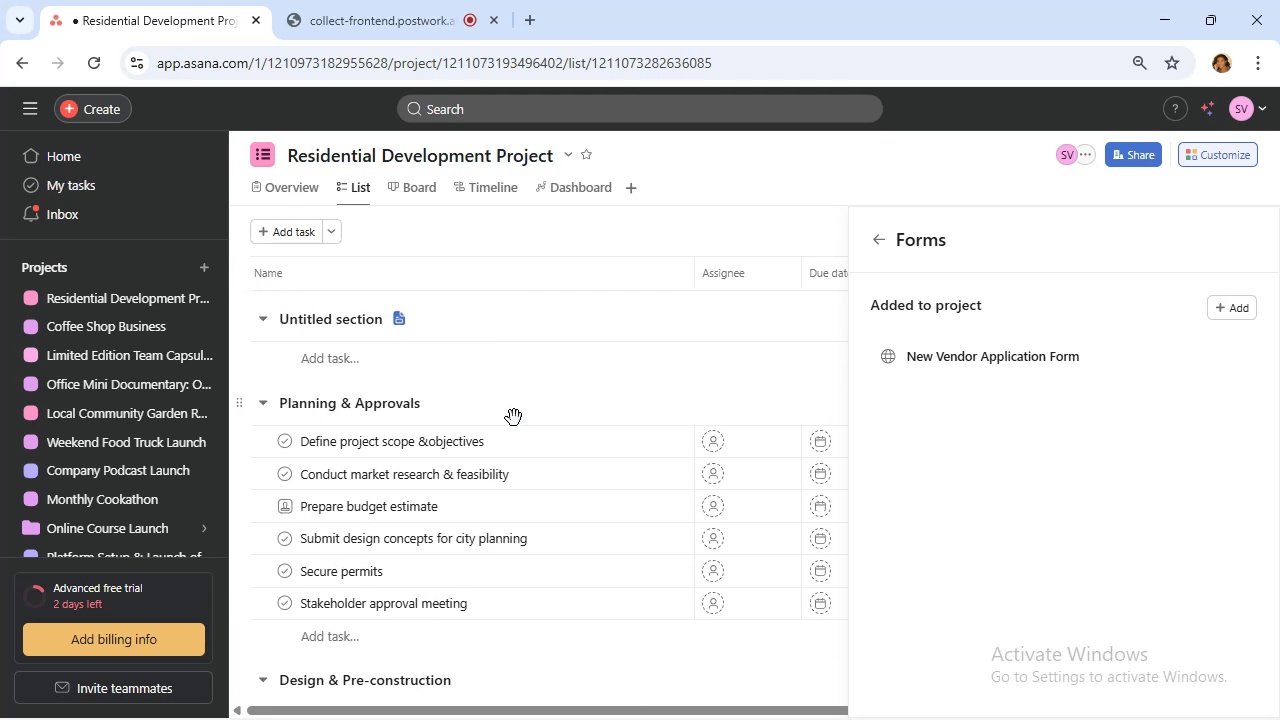 
wait(9.41)
 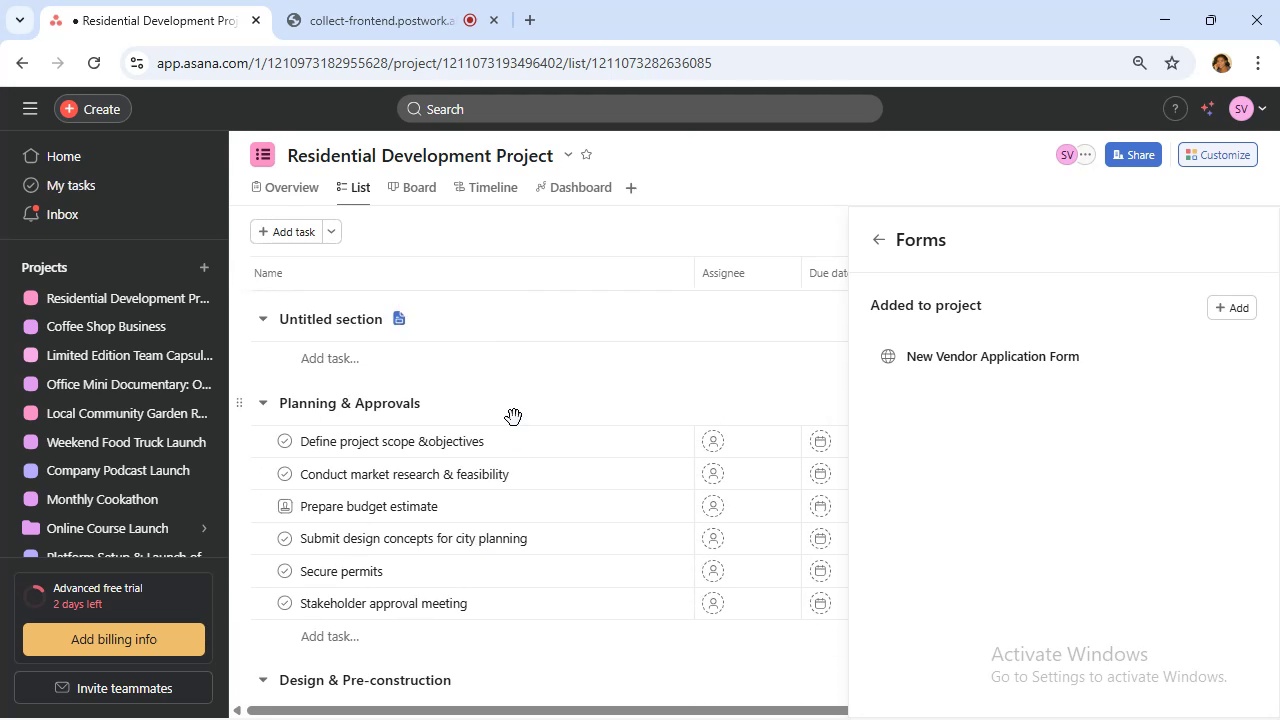 
left_click([331, 330])
 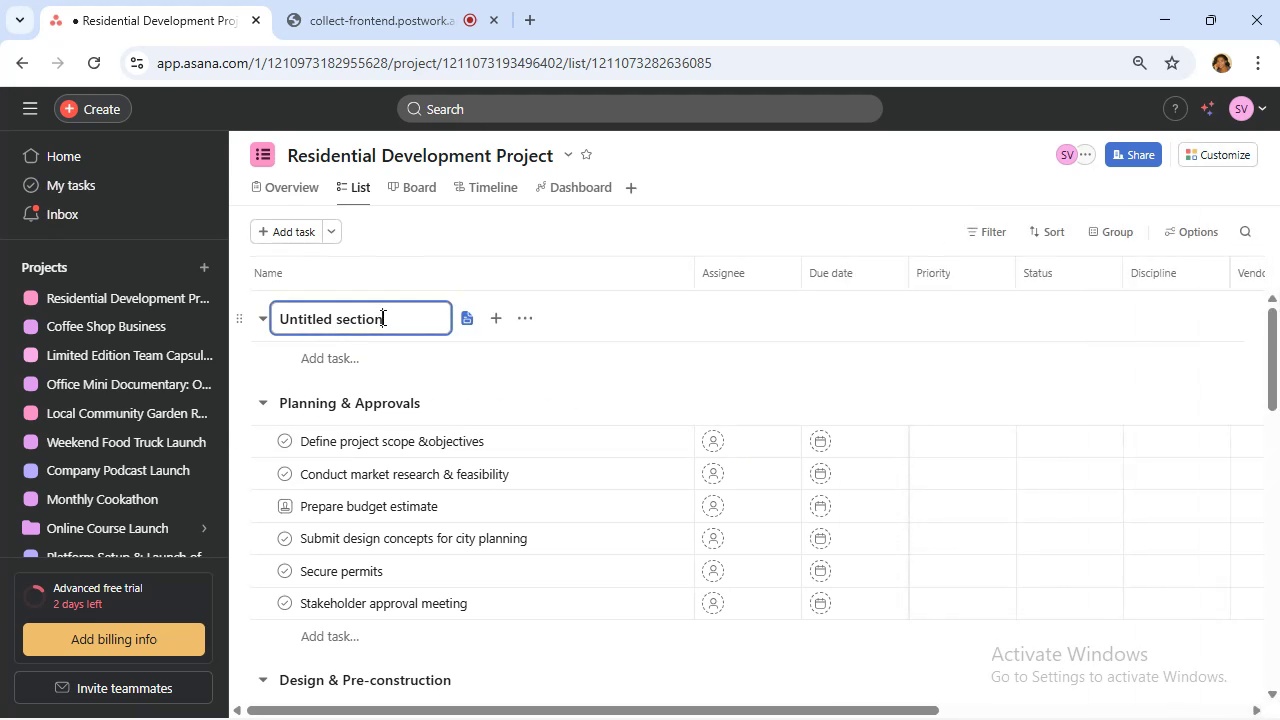 
left_click_drag(start_coordinate=[383, 315], to_coordinate=[255, 314])
 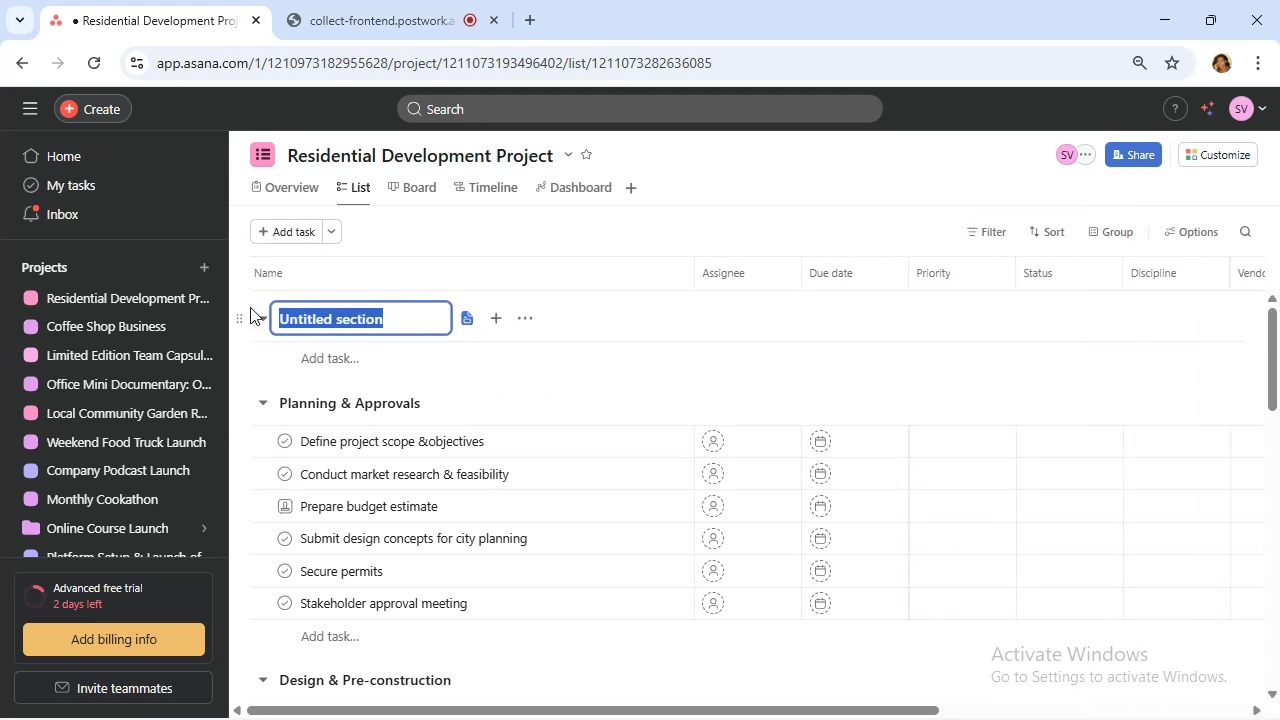 
type(Vendor & Supllier)
key(Backspace)
key(Backspace)
key(Backspace)
key(Backspace)
type(ier Selection)
 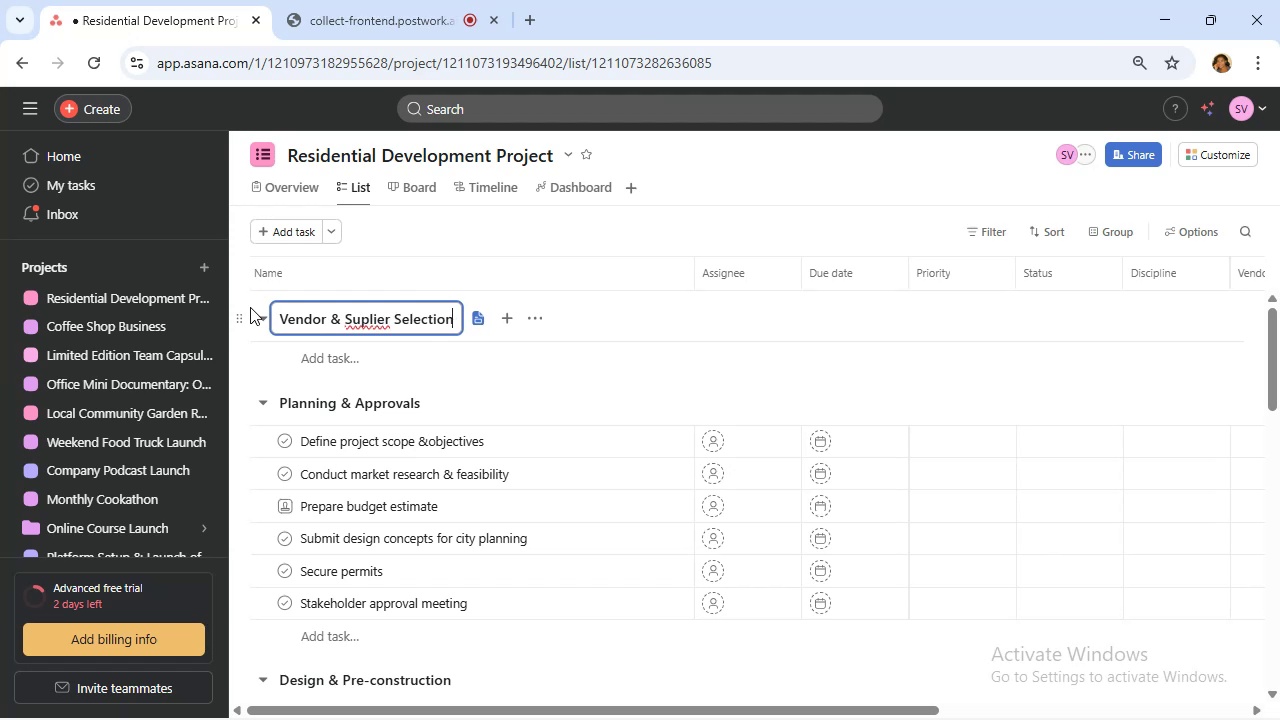 
hold_key(key=ArrowLeft, duration=1.25)
 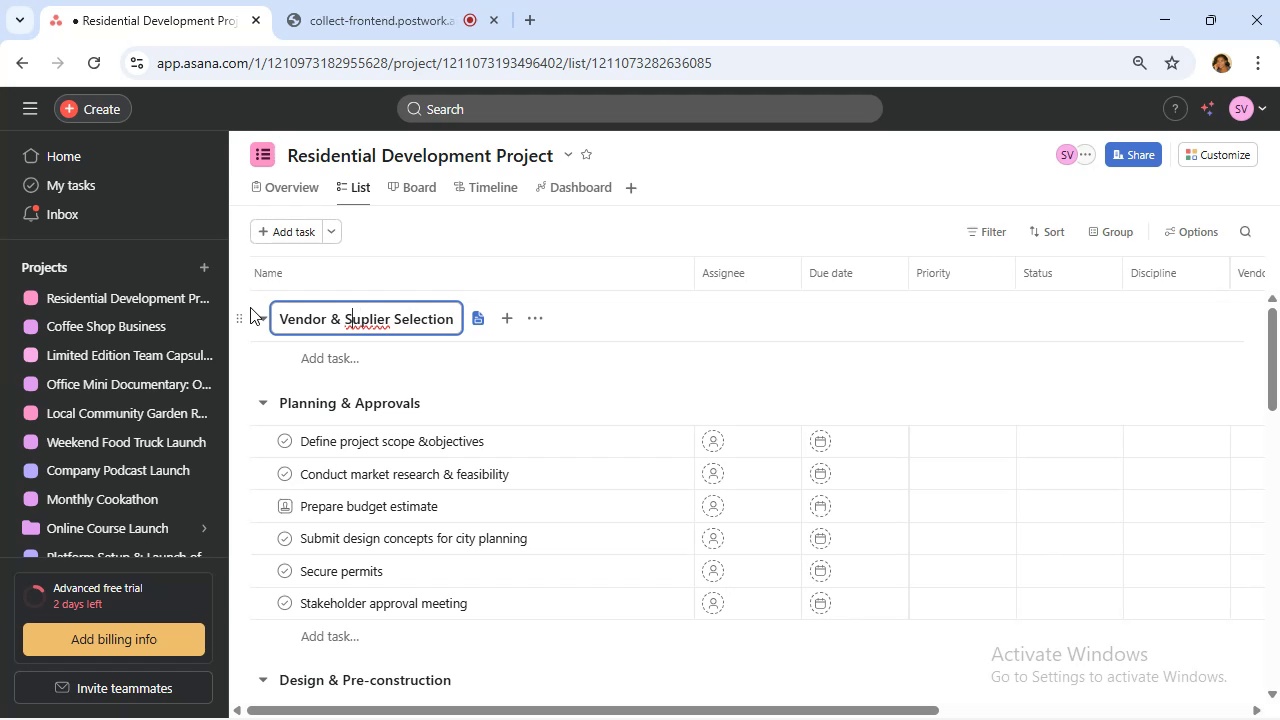 
key(ArrowRight)
 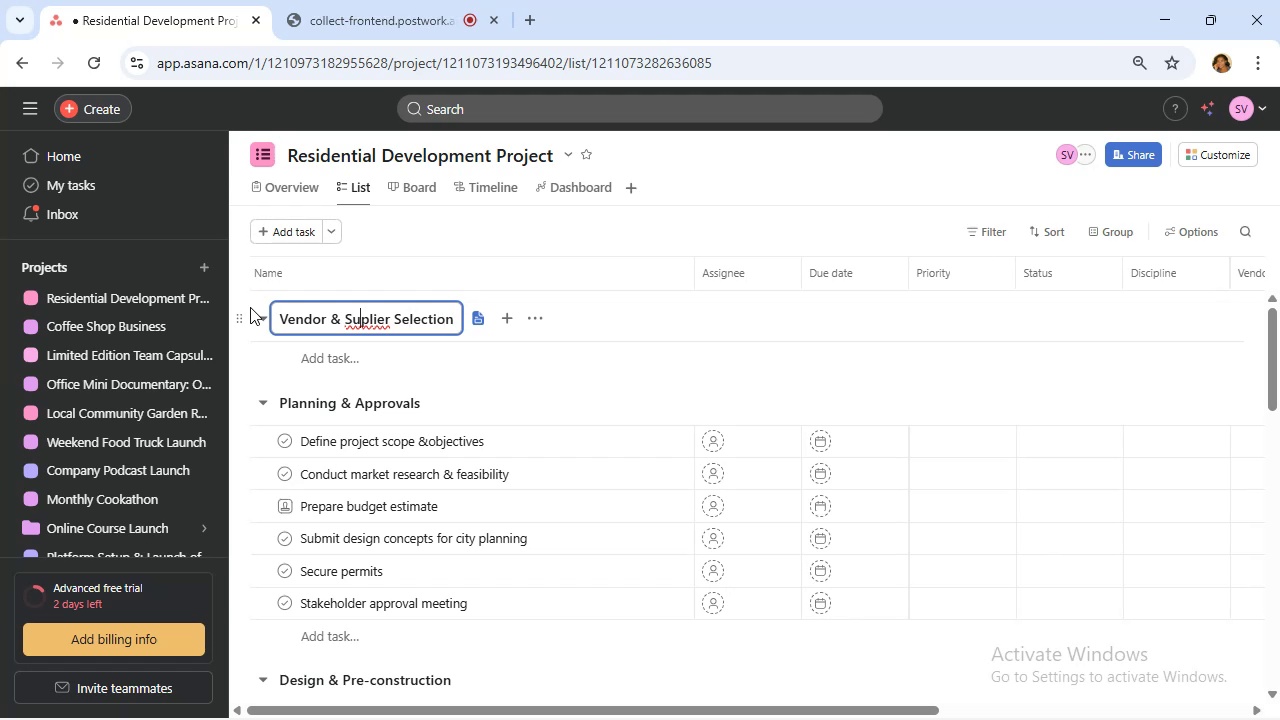 
key(P)
 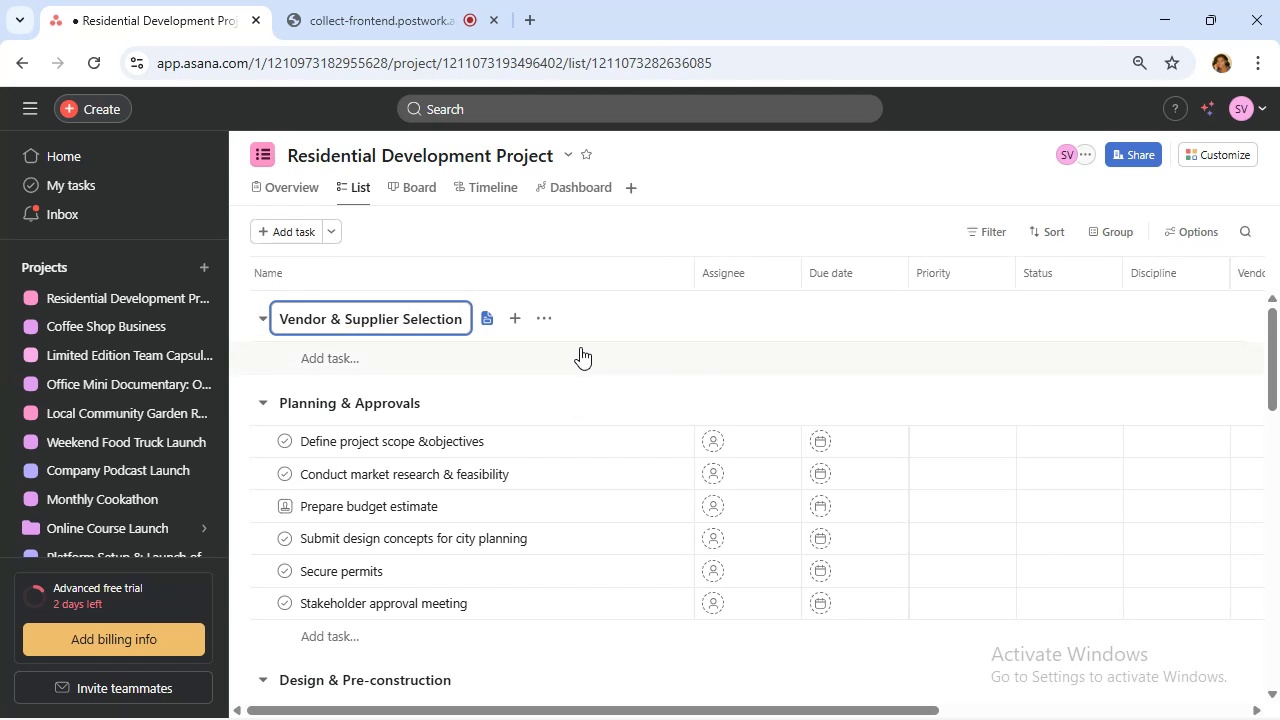 
left_click([586, 380])
 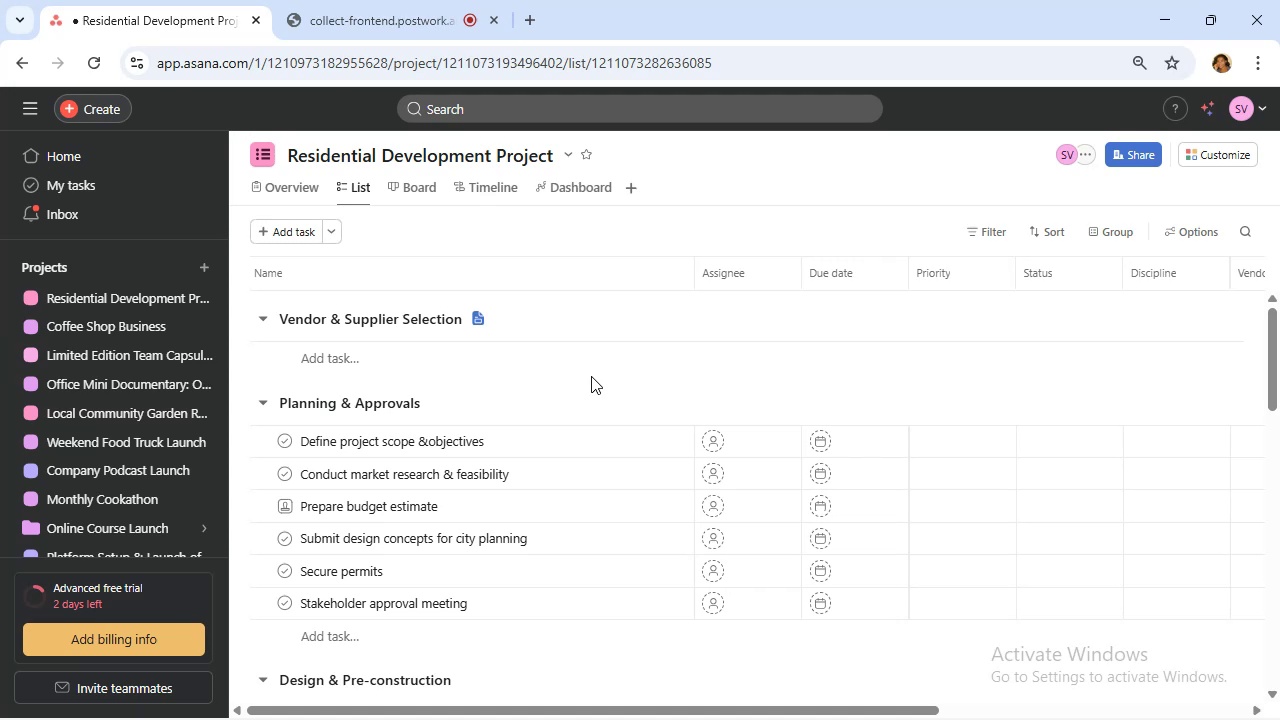 
wait(20.2)
 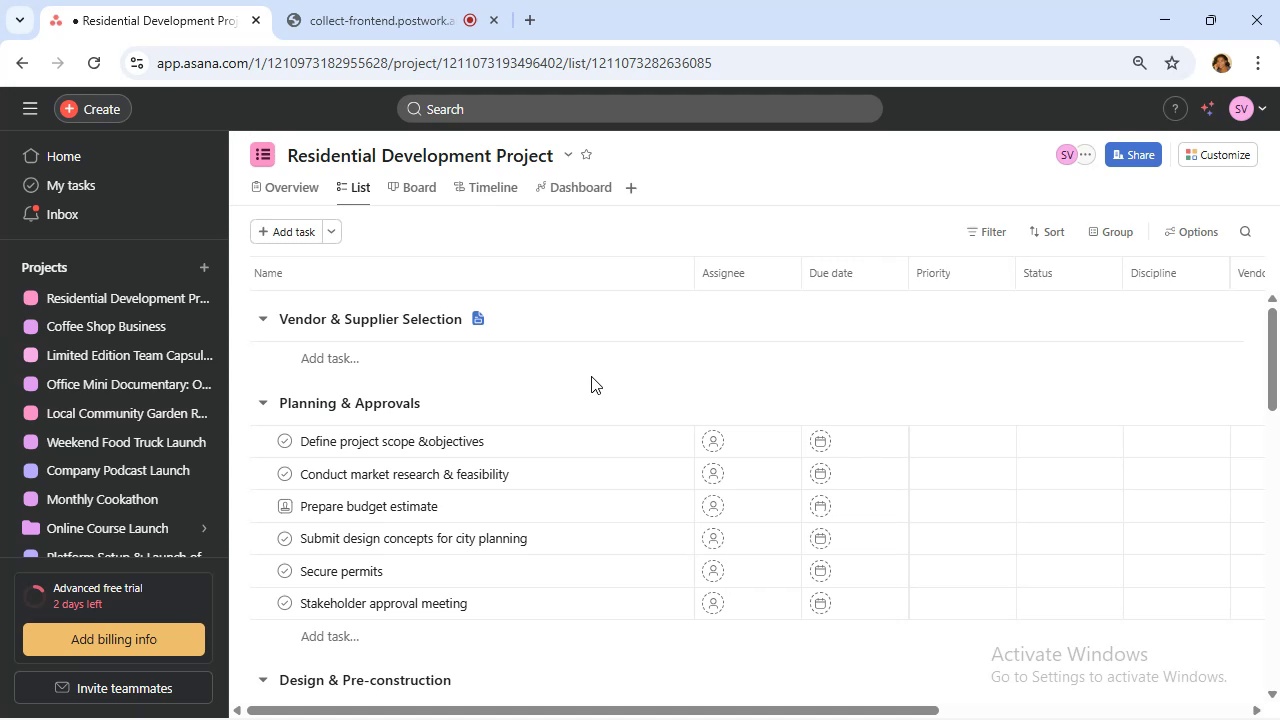 
left_click([1214, 299])
 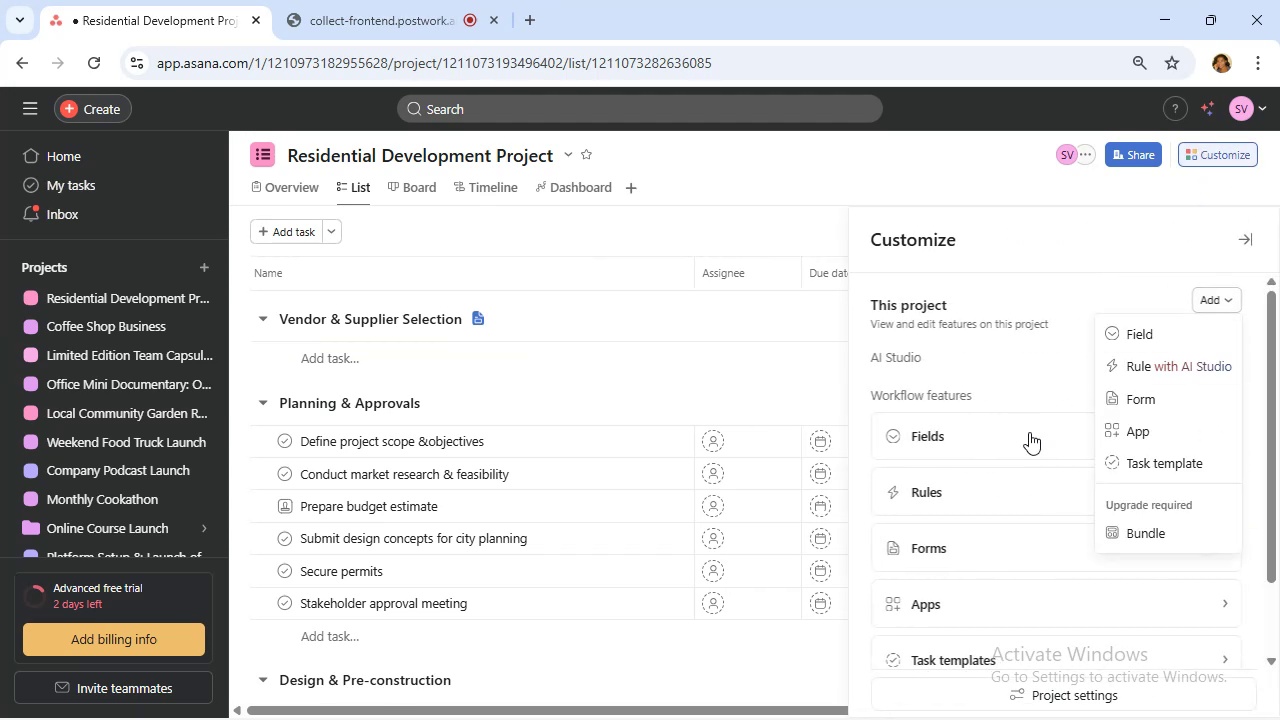 
left_click([1034, 444])
 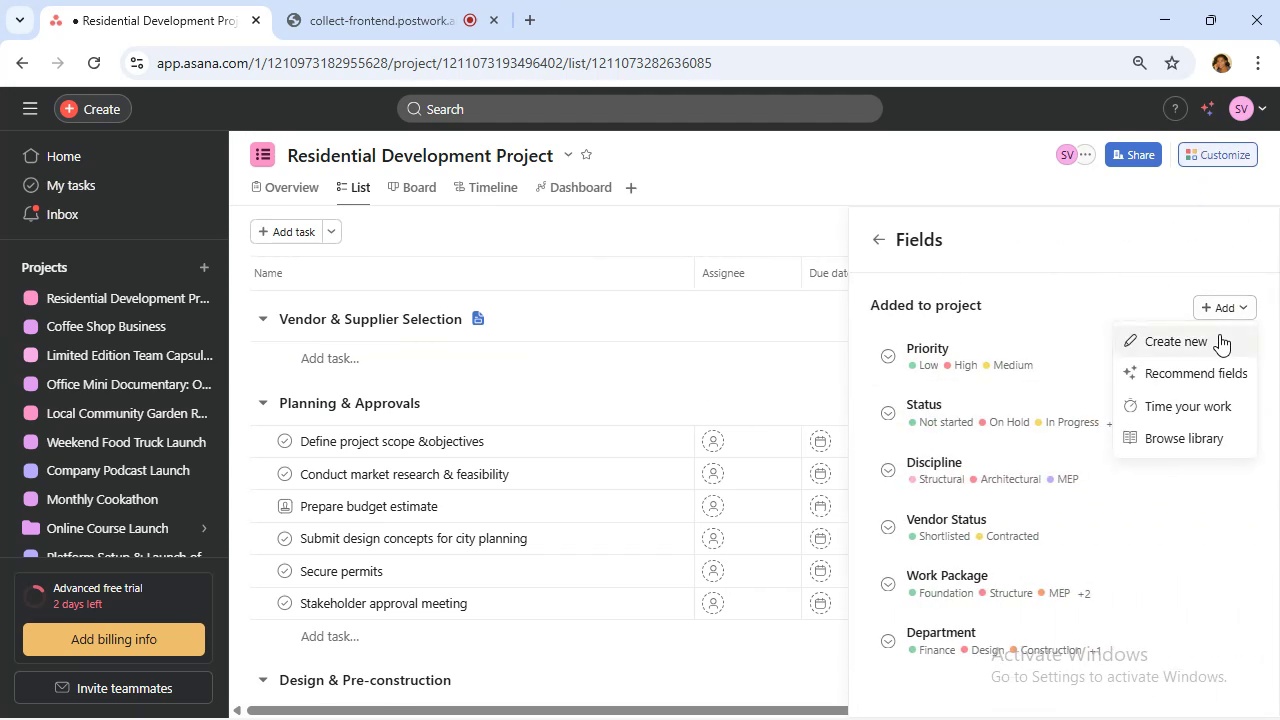 
left_click([502, 316])
 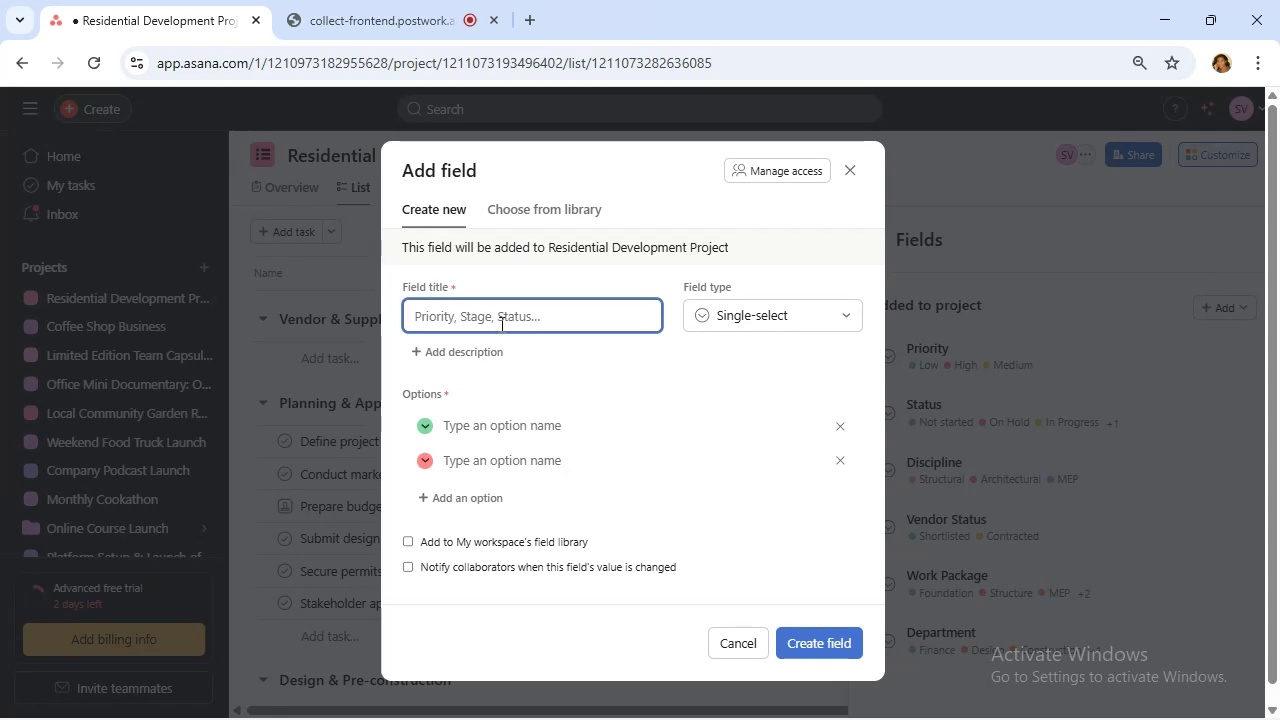 
type(Team Member)
 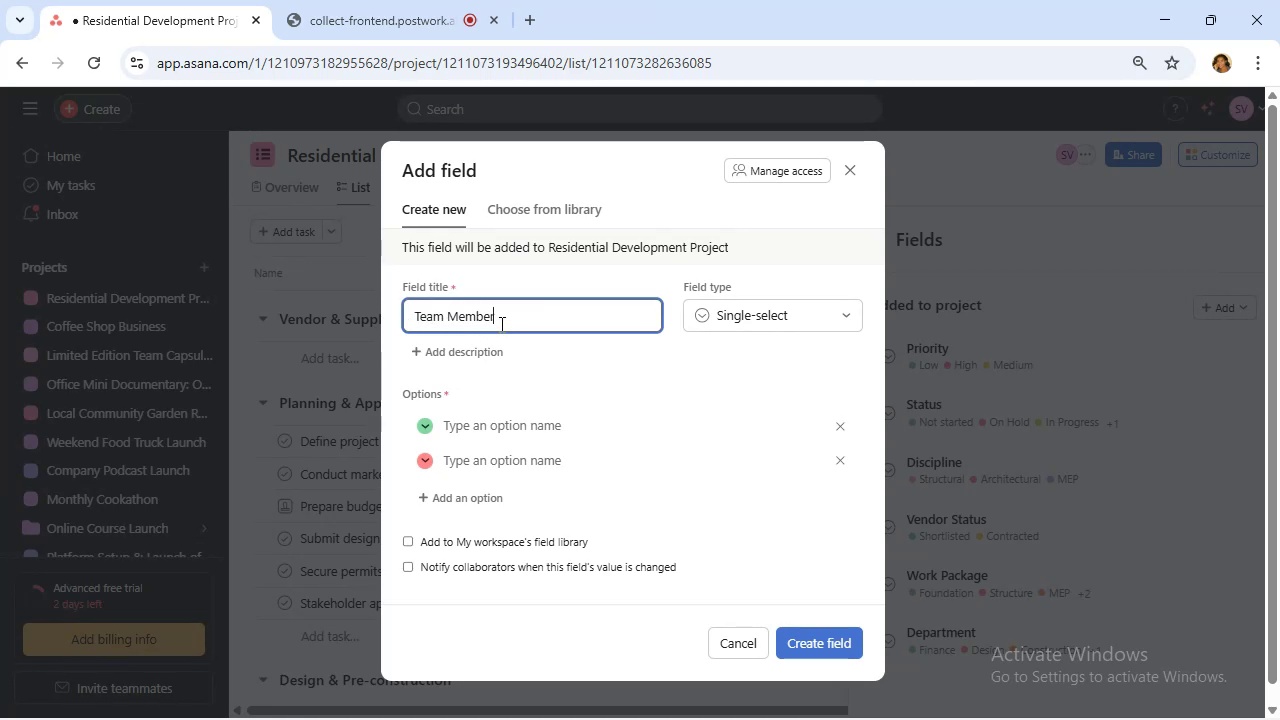 
left_click([540, 432])
 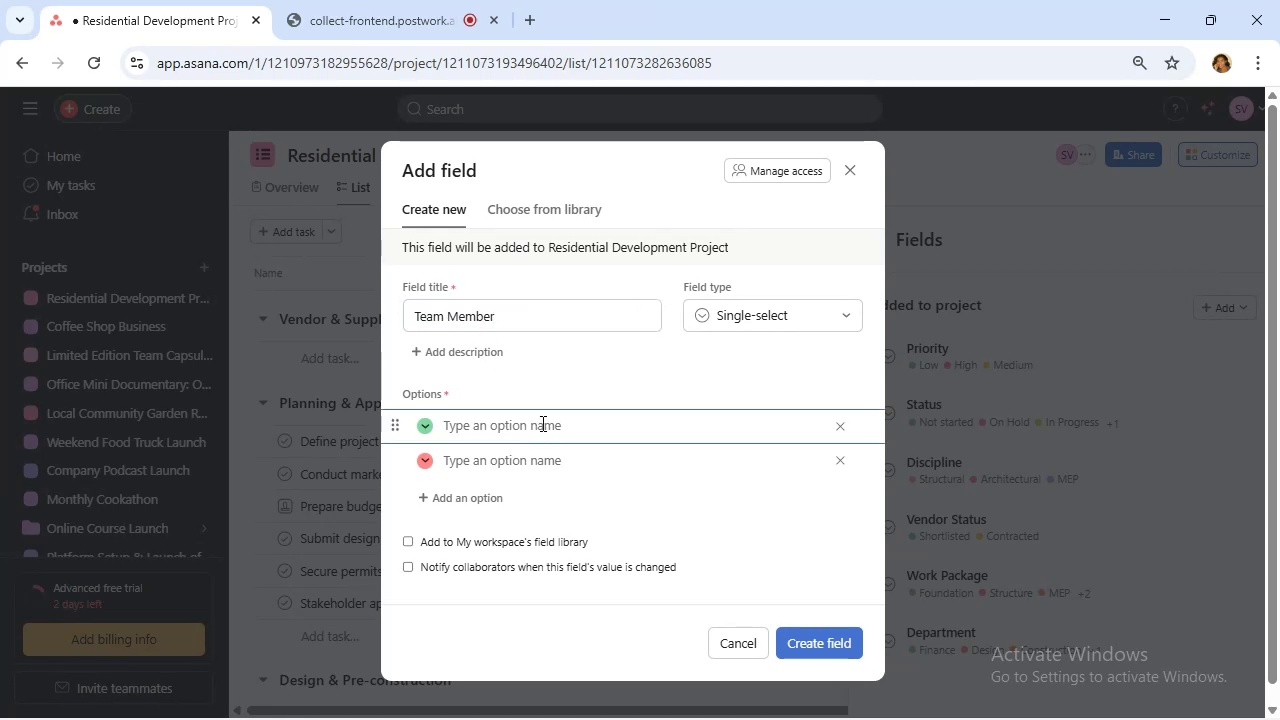 
type(CFO)
 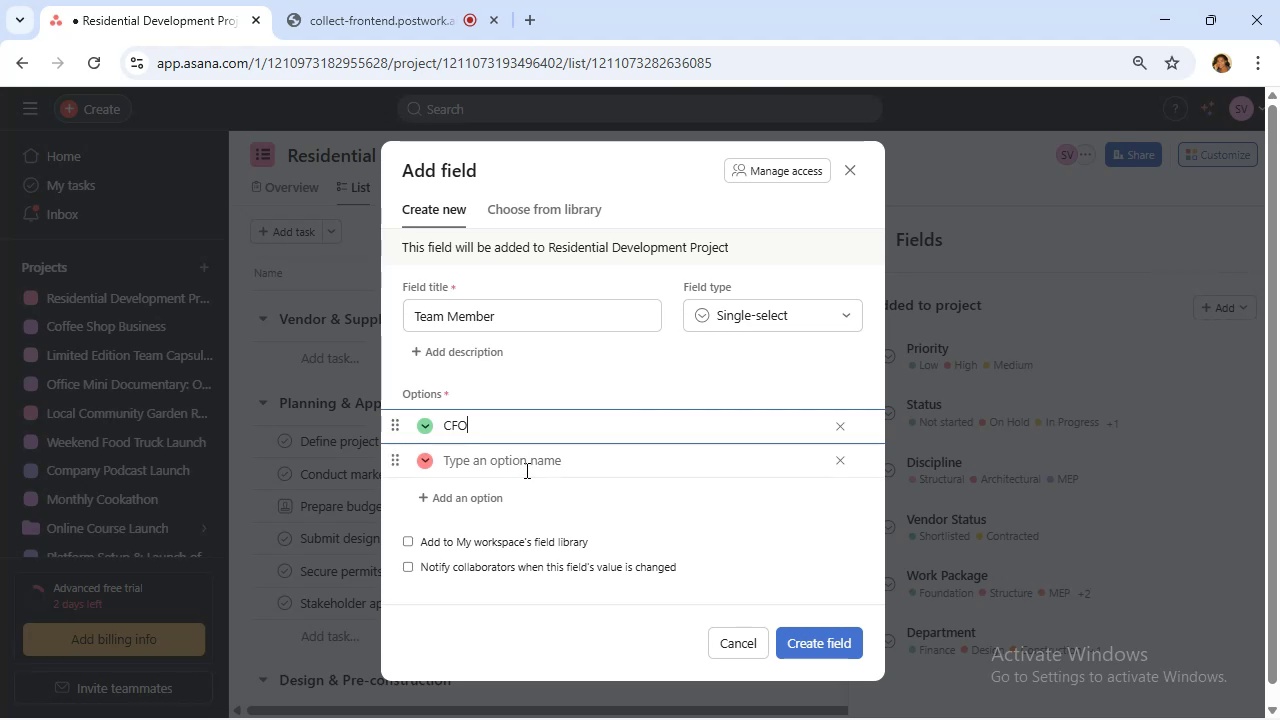 
left_click([525, 469])
 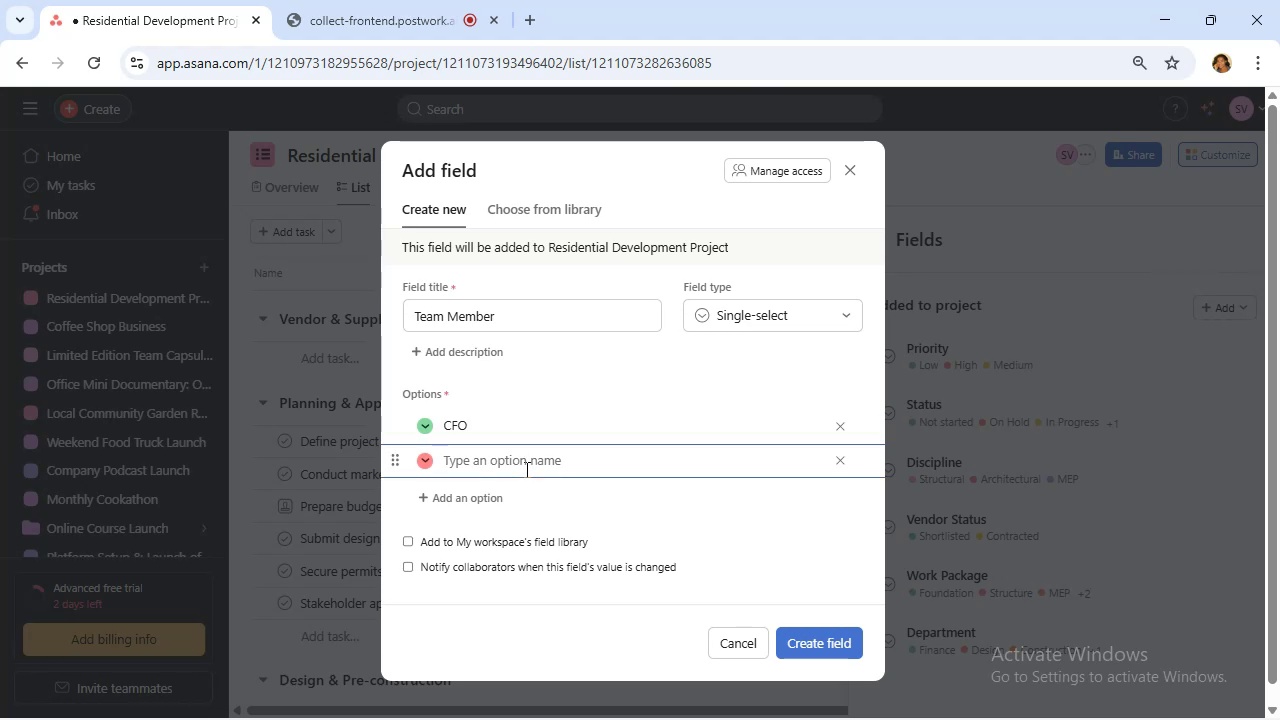 
type(Procurement Manager)
 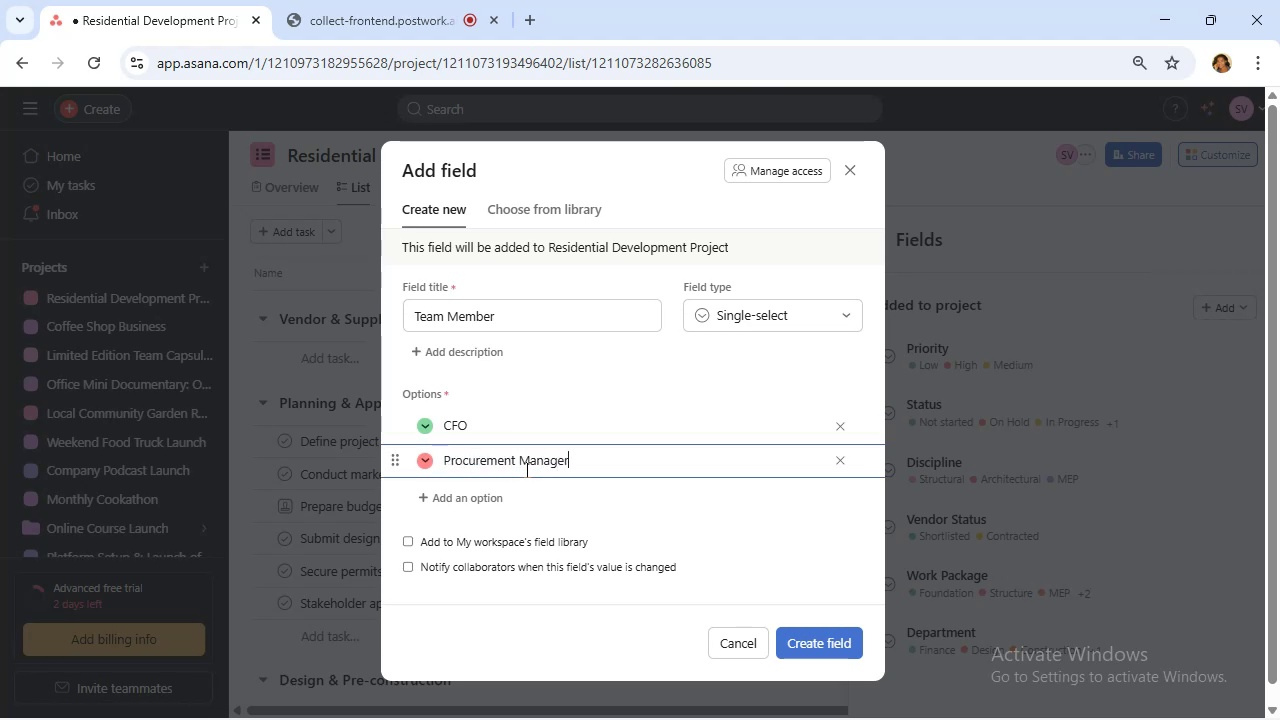 
left_click([479, 501])
 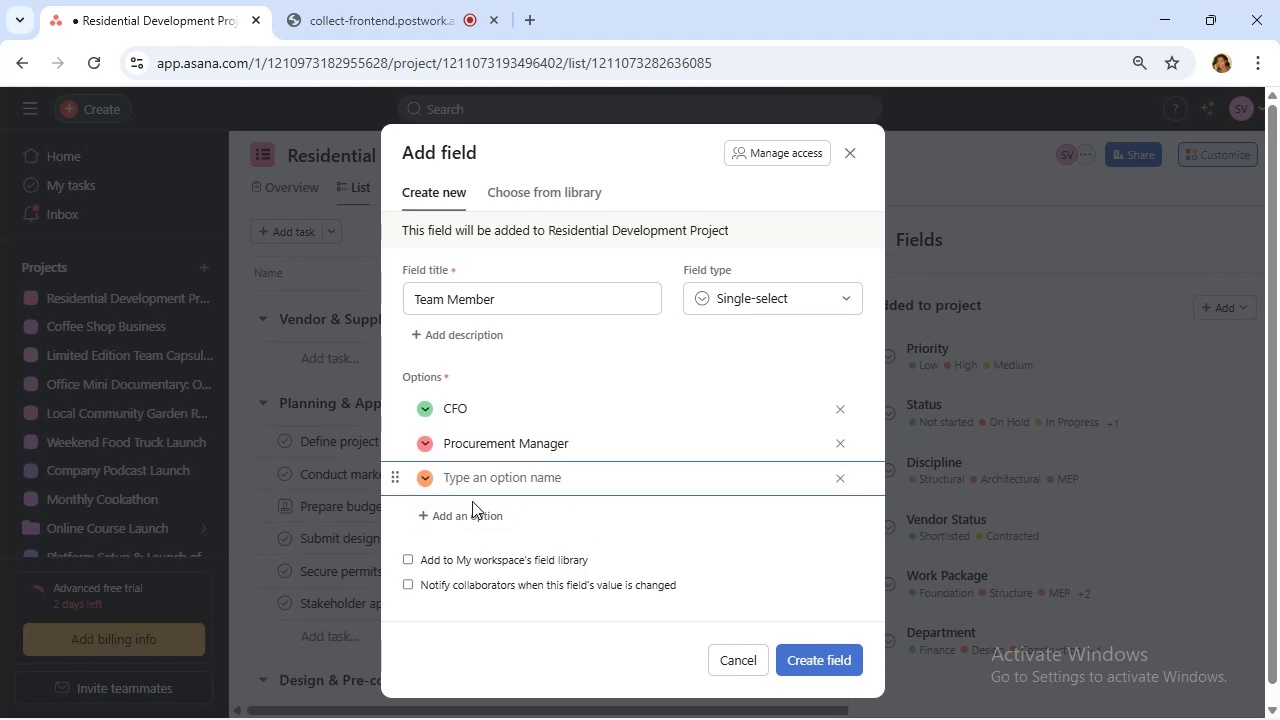 
type(Quality Assurance Lead)
 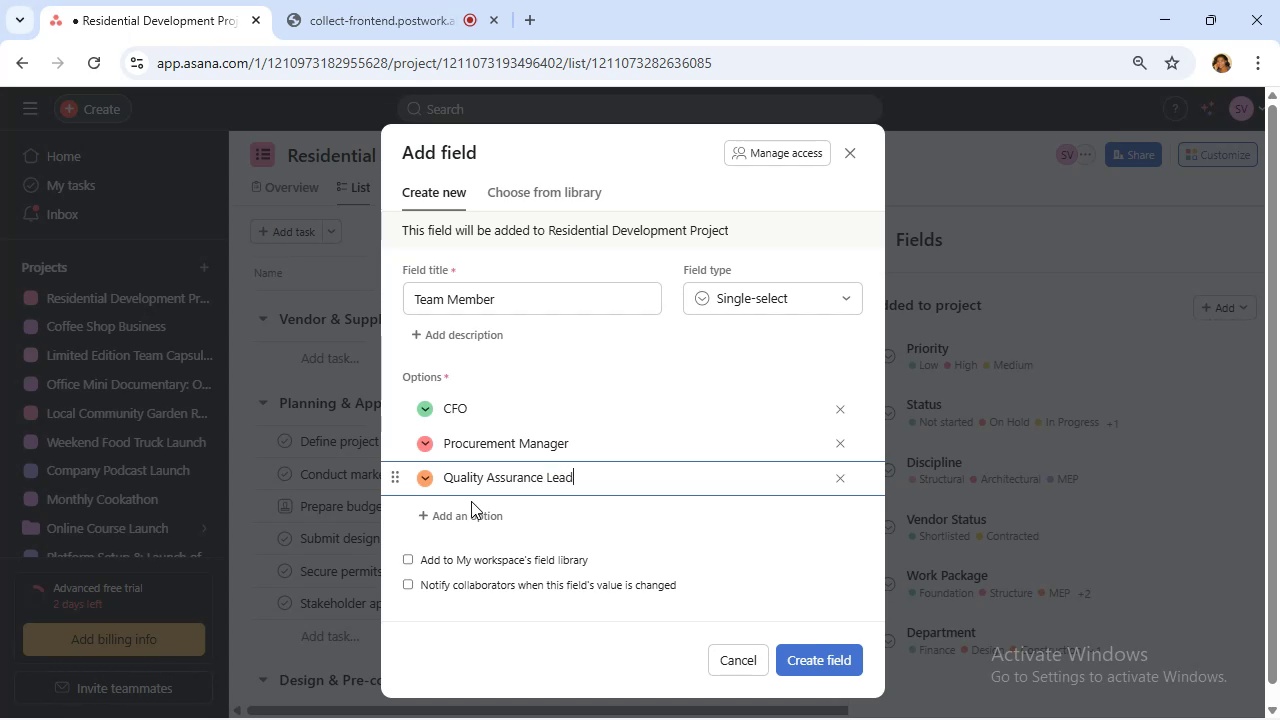 
wait(12.01)
 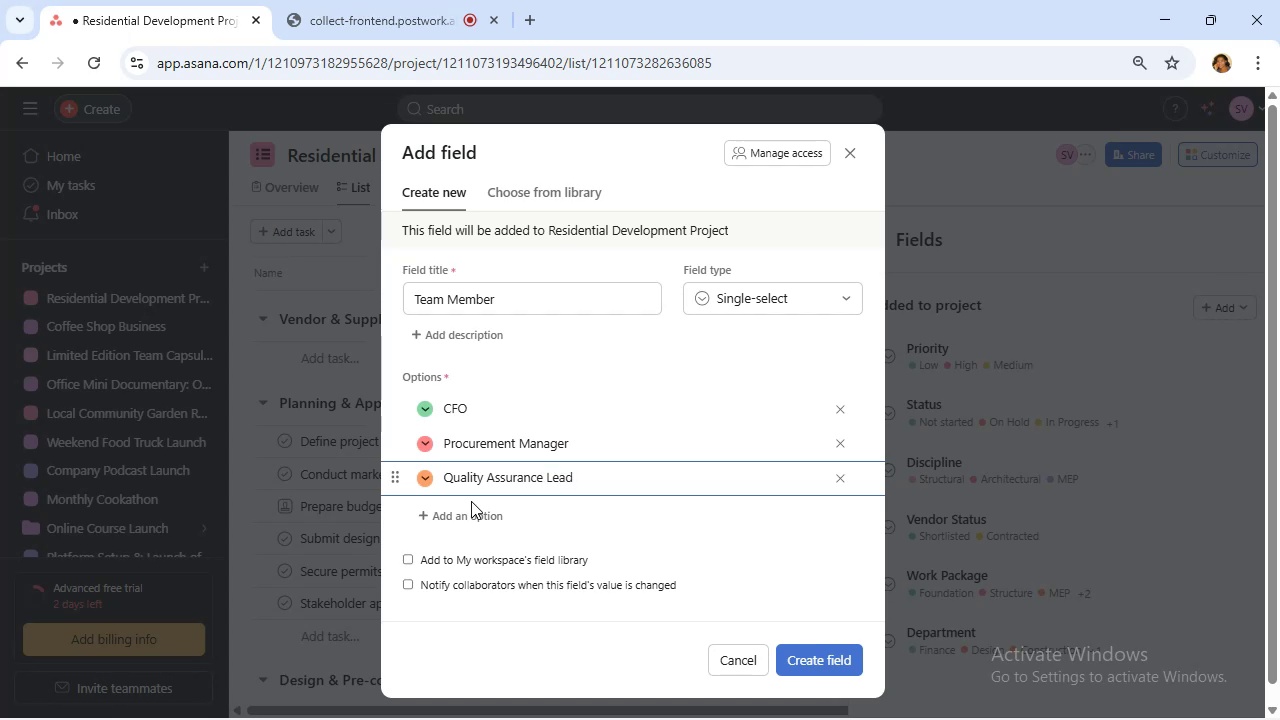 
left_click([473, 514])
 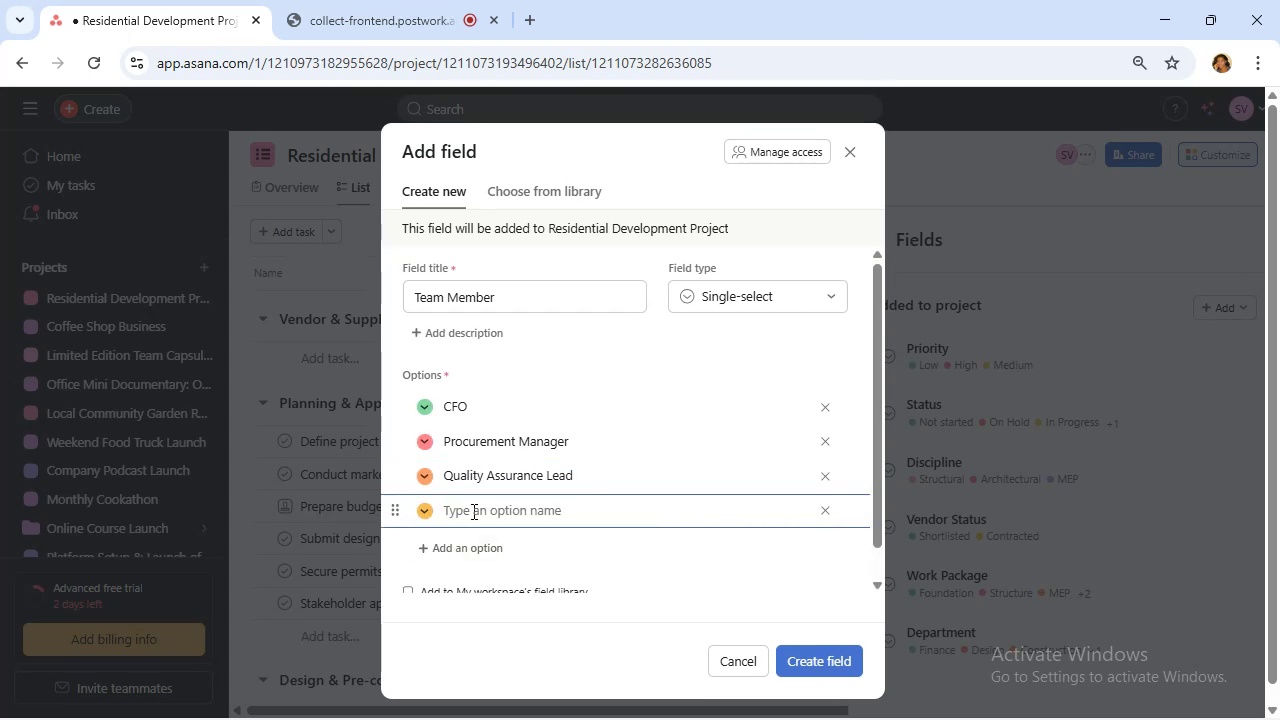 
type(Sales Manager)
 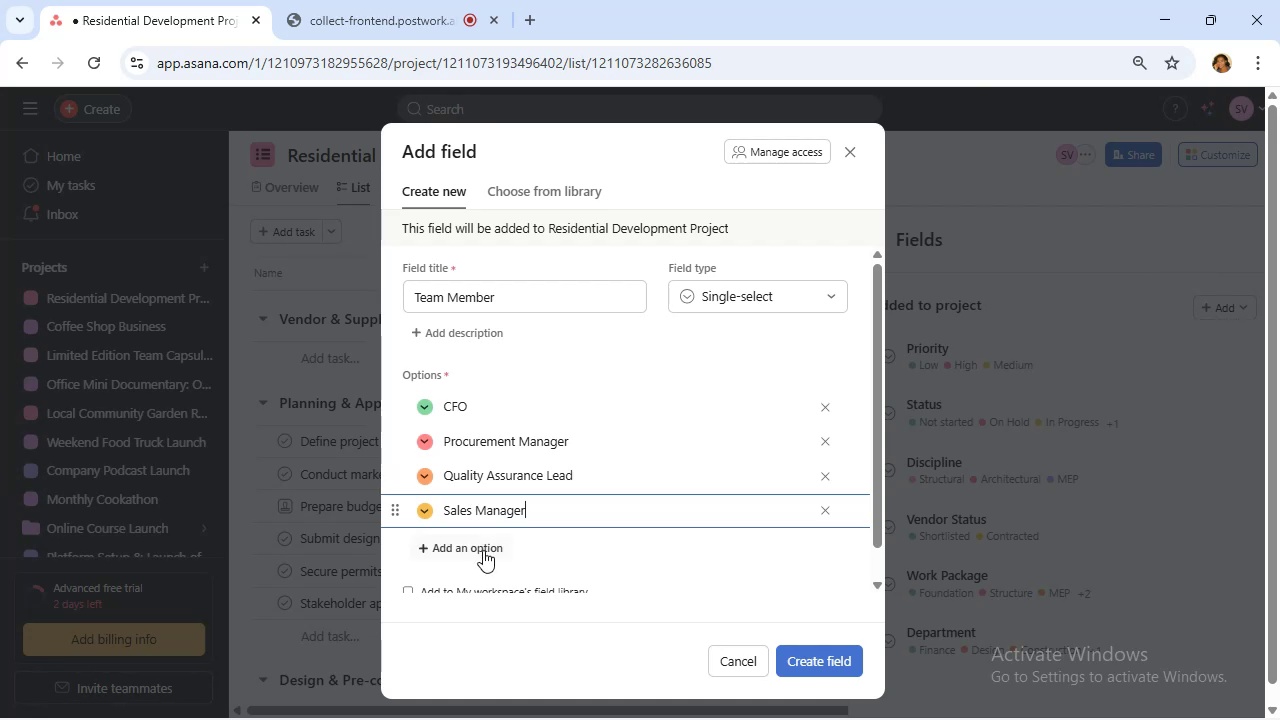 
left_click([483, 548])
 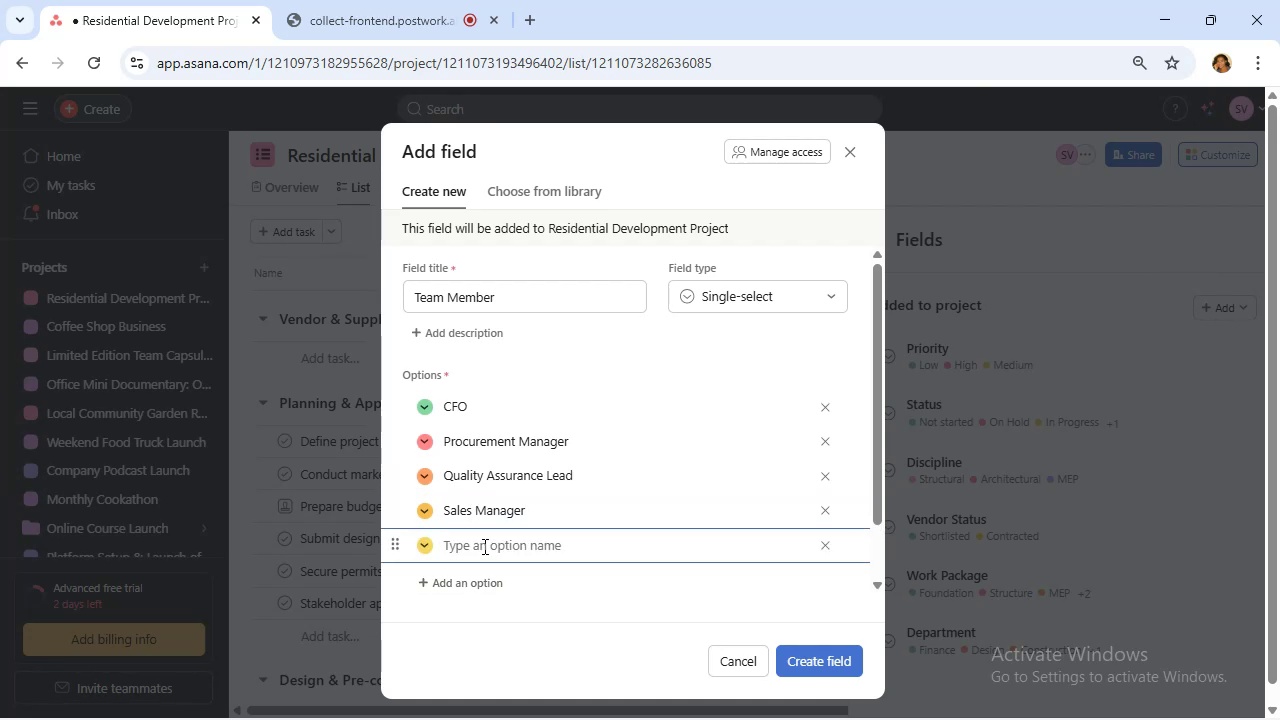 
type(Marketing Director)
 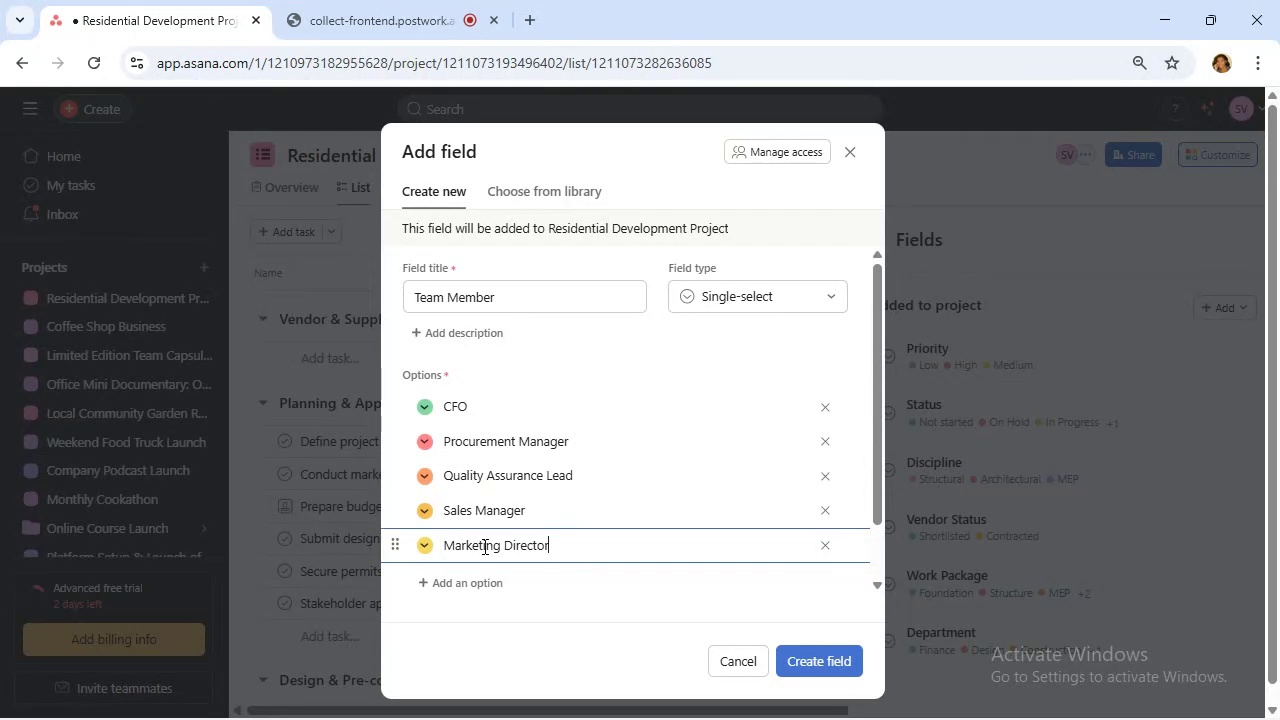 
wait(12.1)
 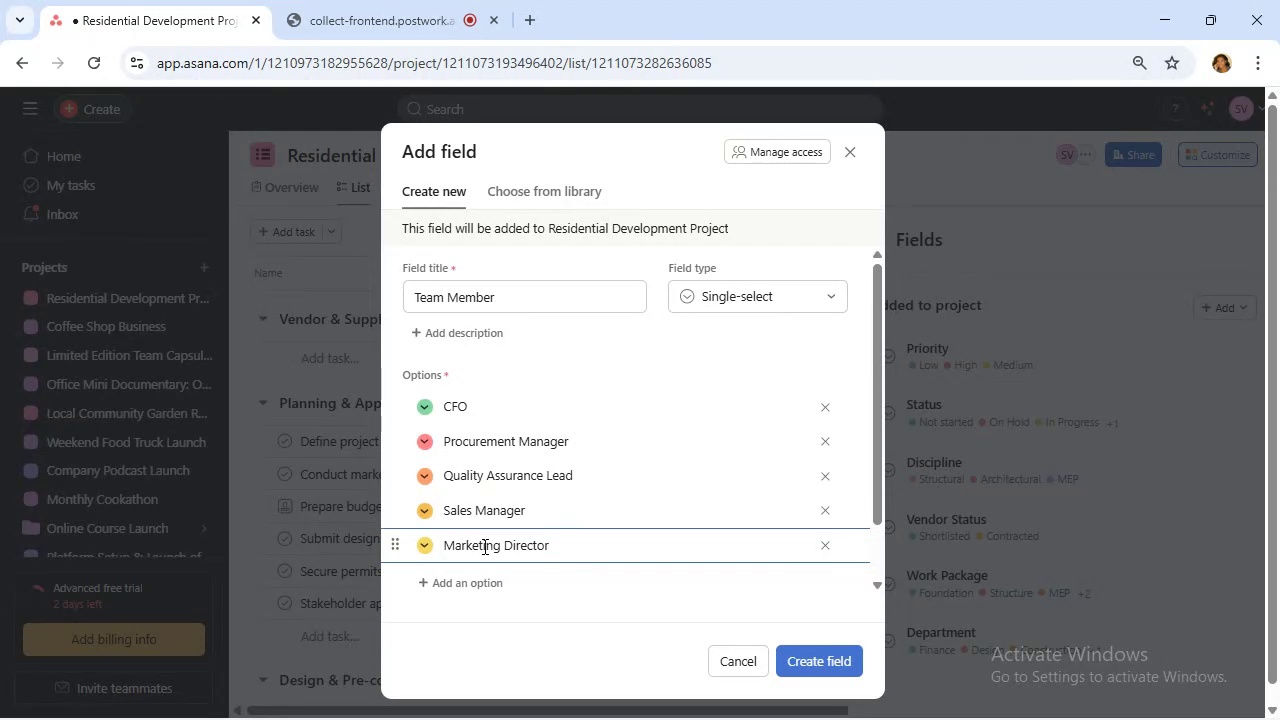 
type(Project Engineer)
 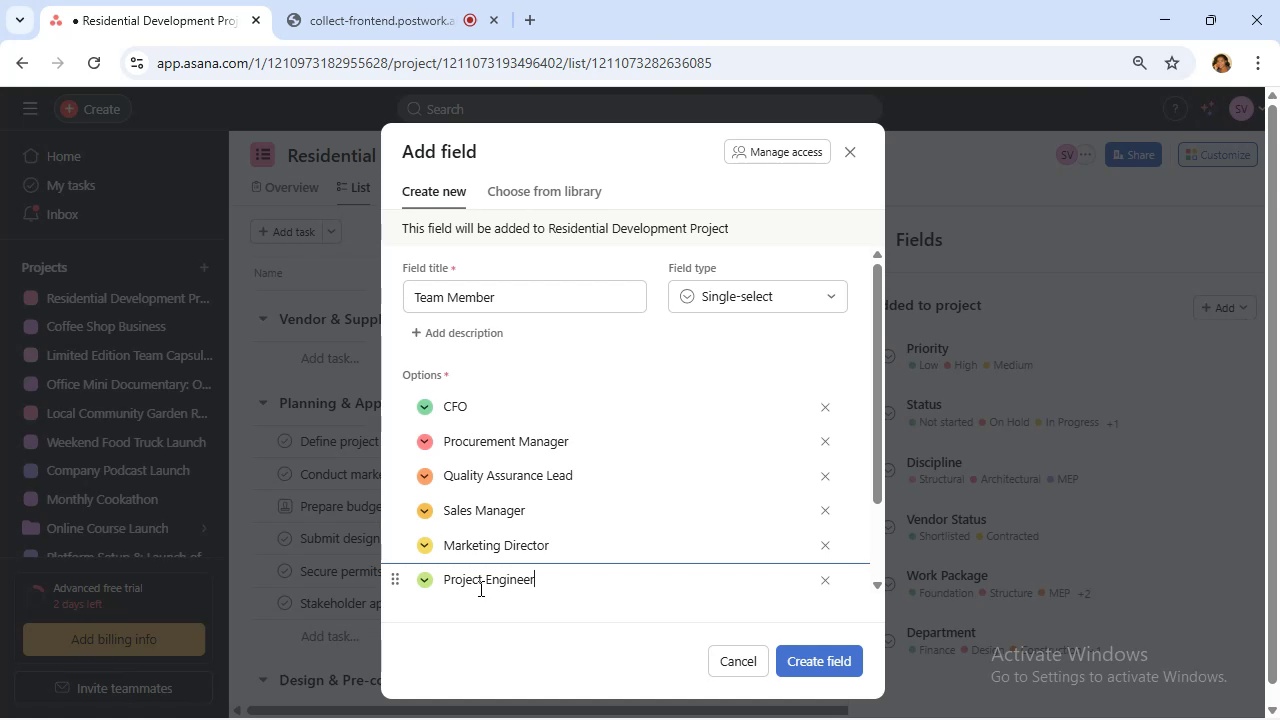 
wait(14.62)
 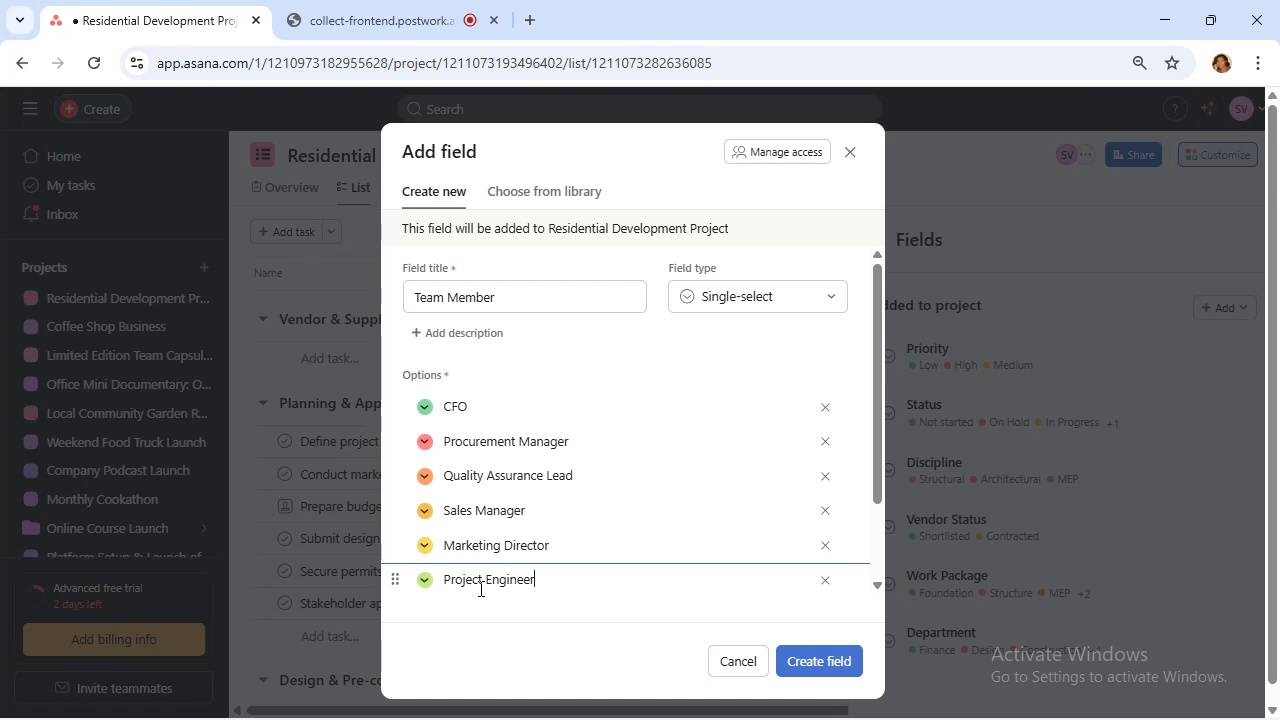 
scroll: coordinate [486, 556], scroll_direction: down, amount: 2.0
 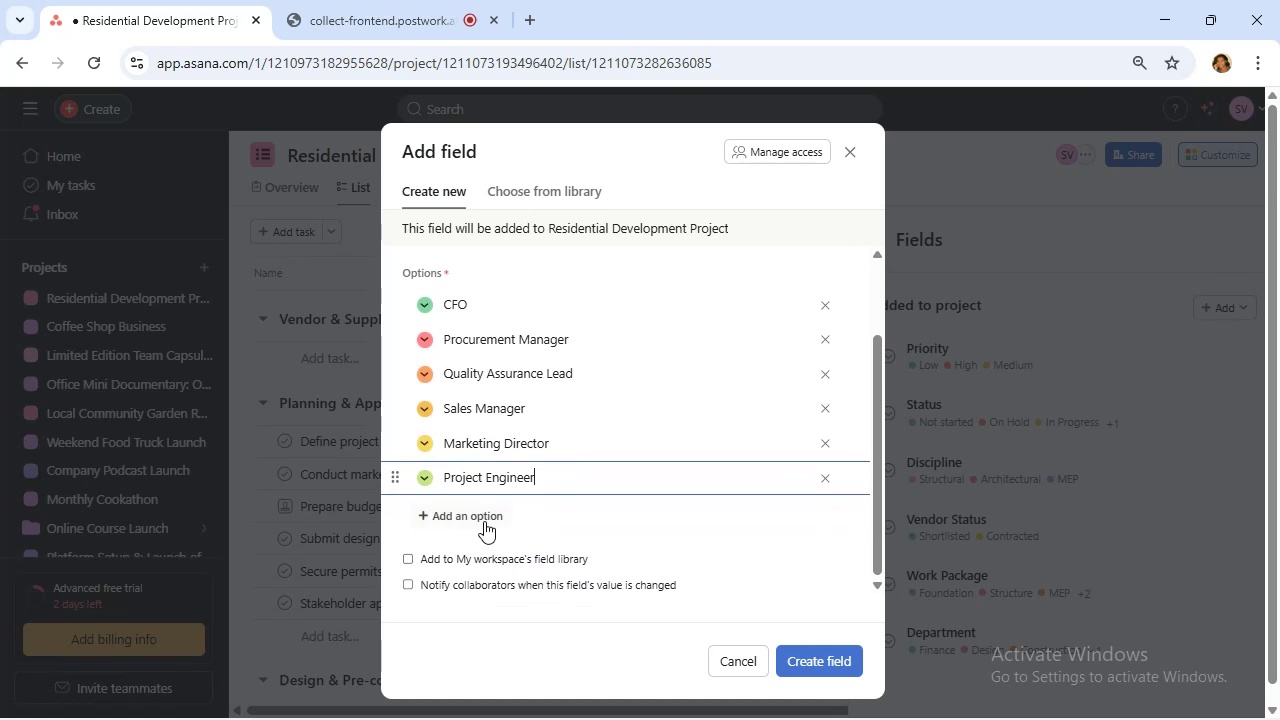 
left_click([479, 517])
 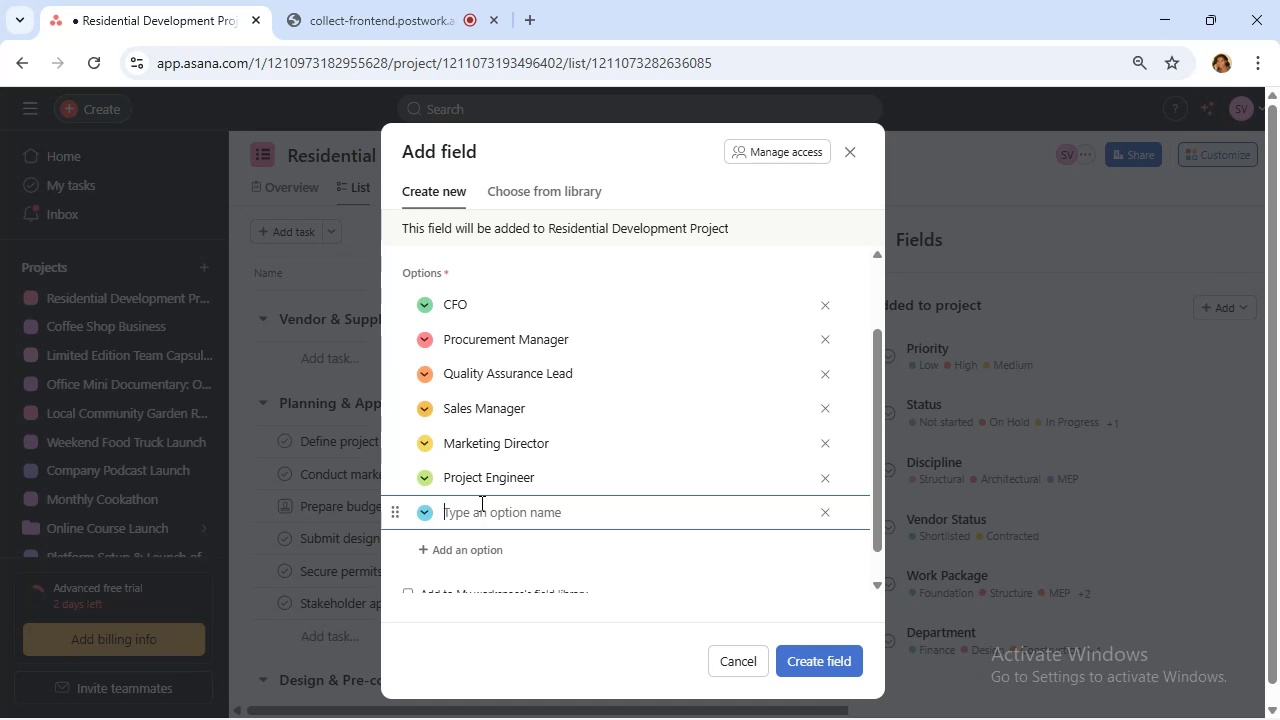 
wait(5.93)
 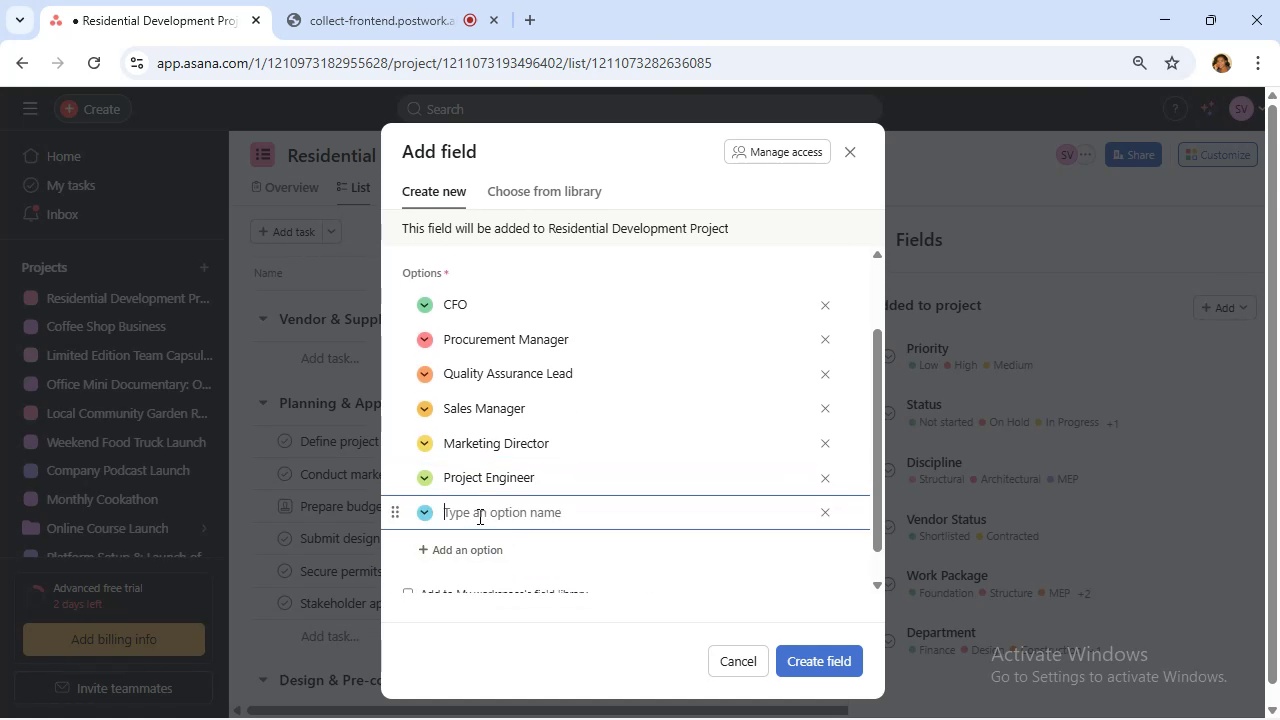 
left_click([488, 475])
 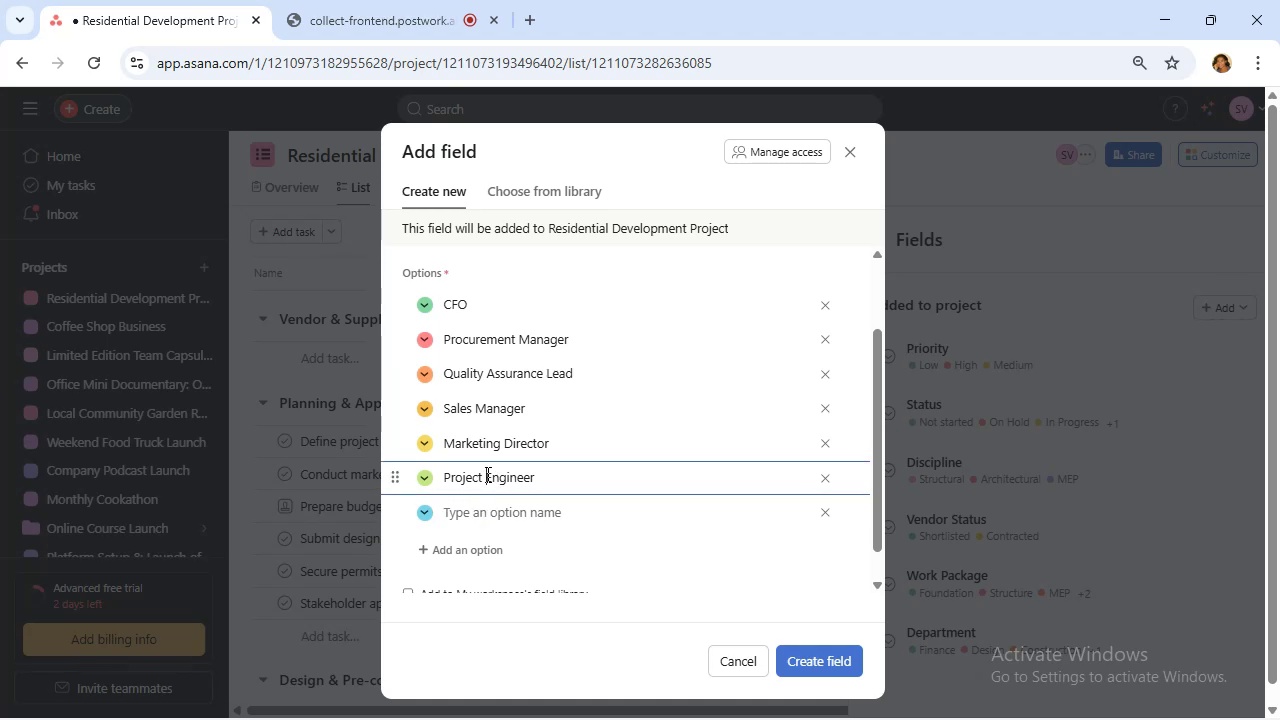 
type(Director/)
 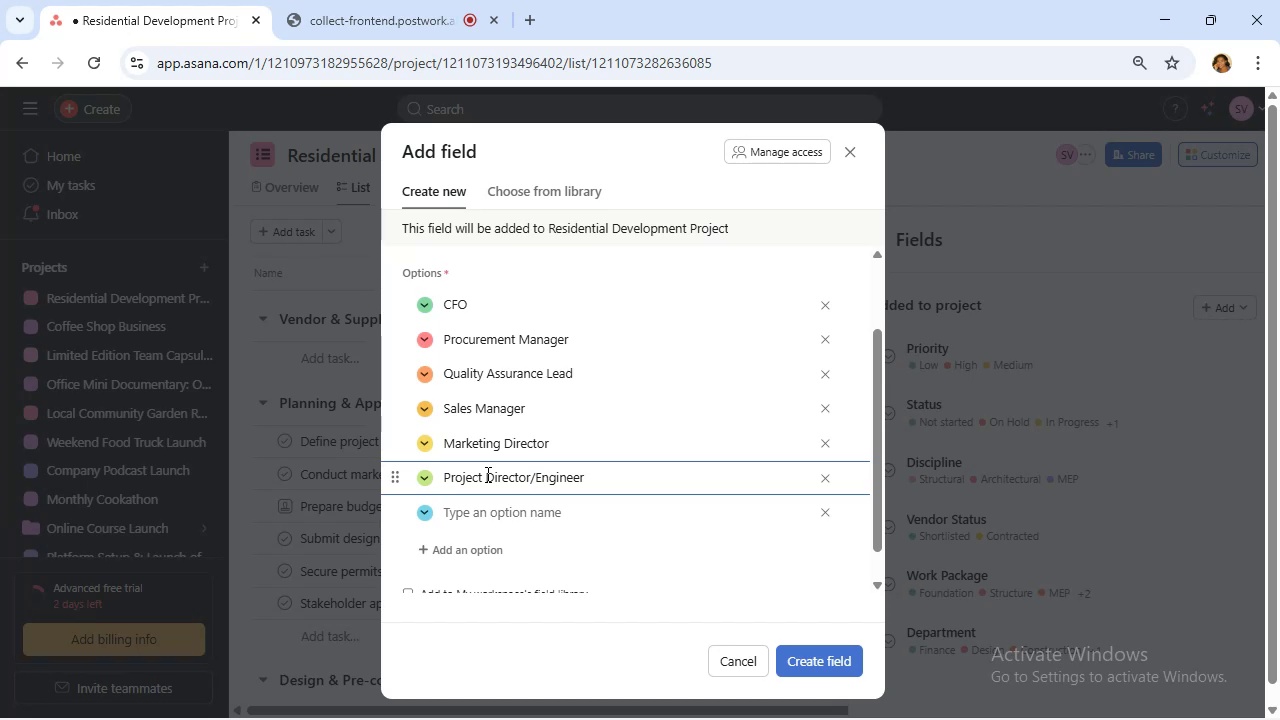 
wait(26.02)
 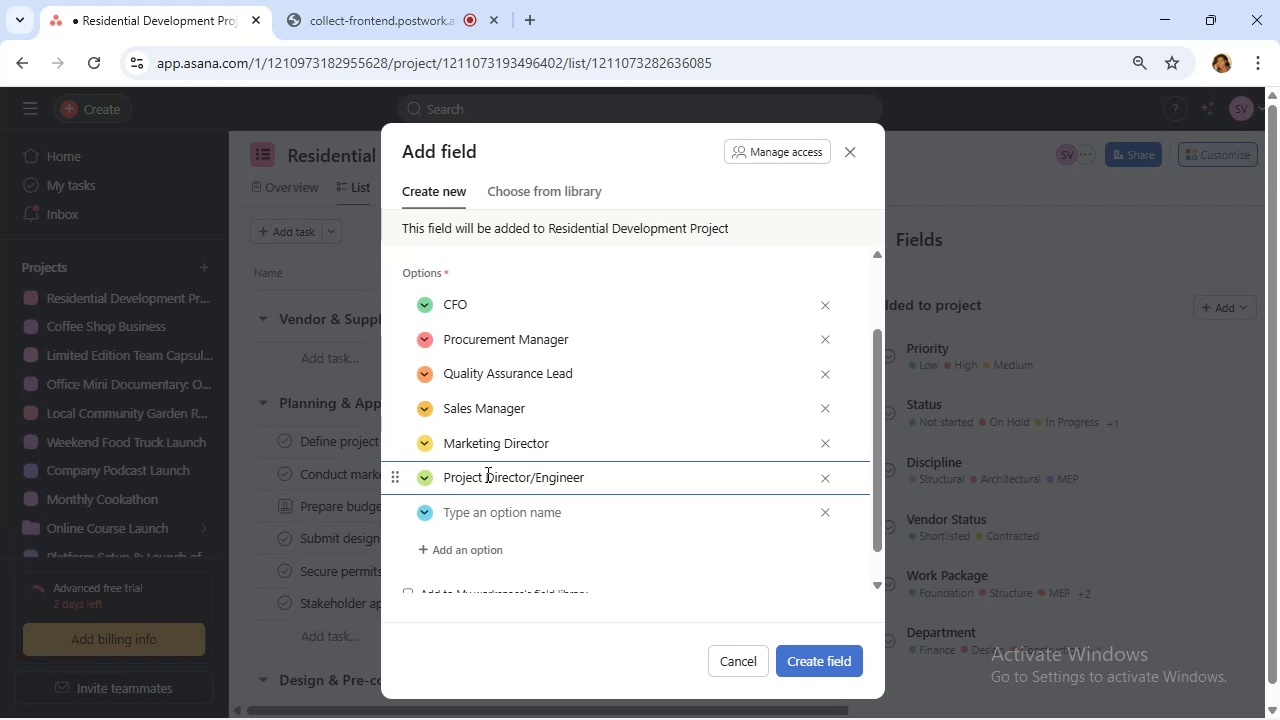 
scroll: coordinate [576, 417], scroll_direction: down, amount: 2.0
 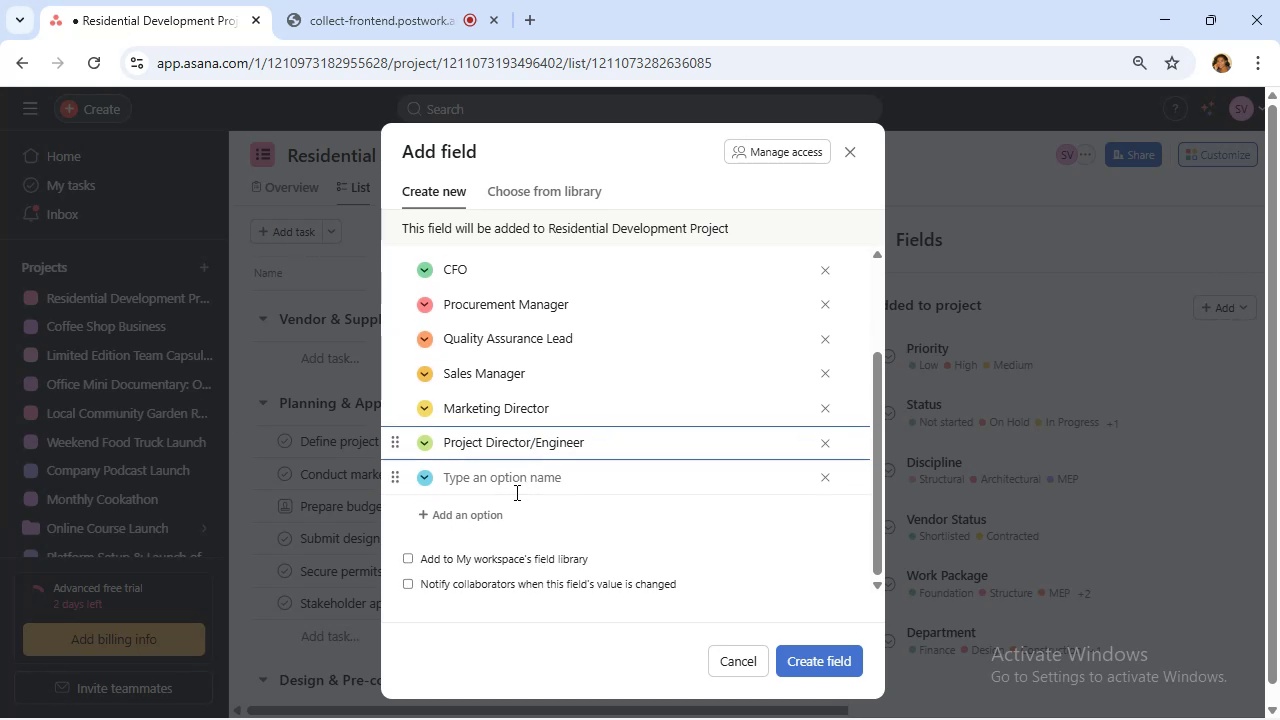 
left_click([515, 489])
 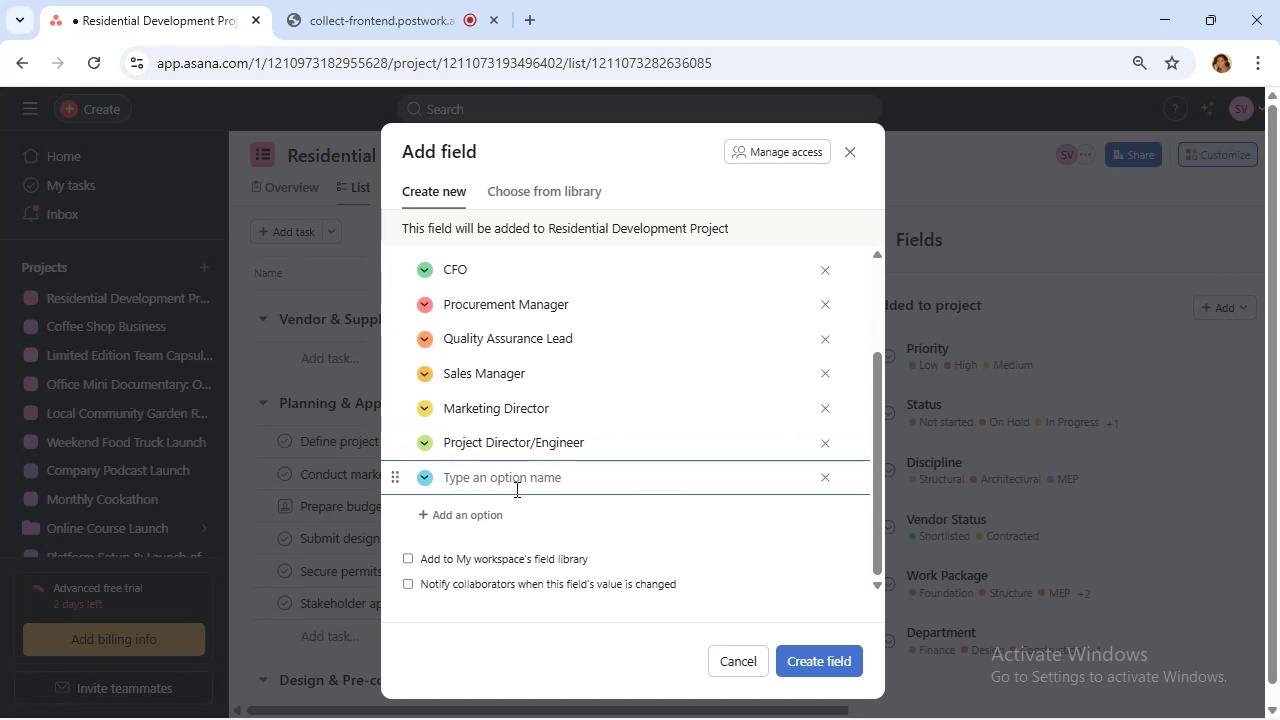 
type(Finance Manager)
 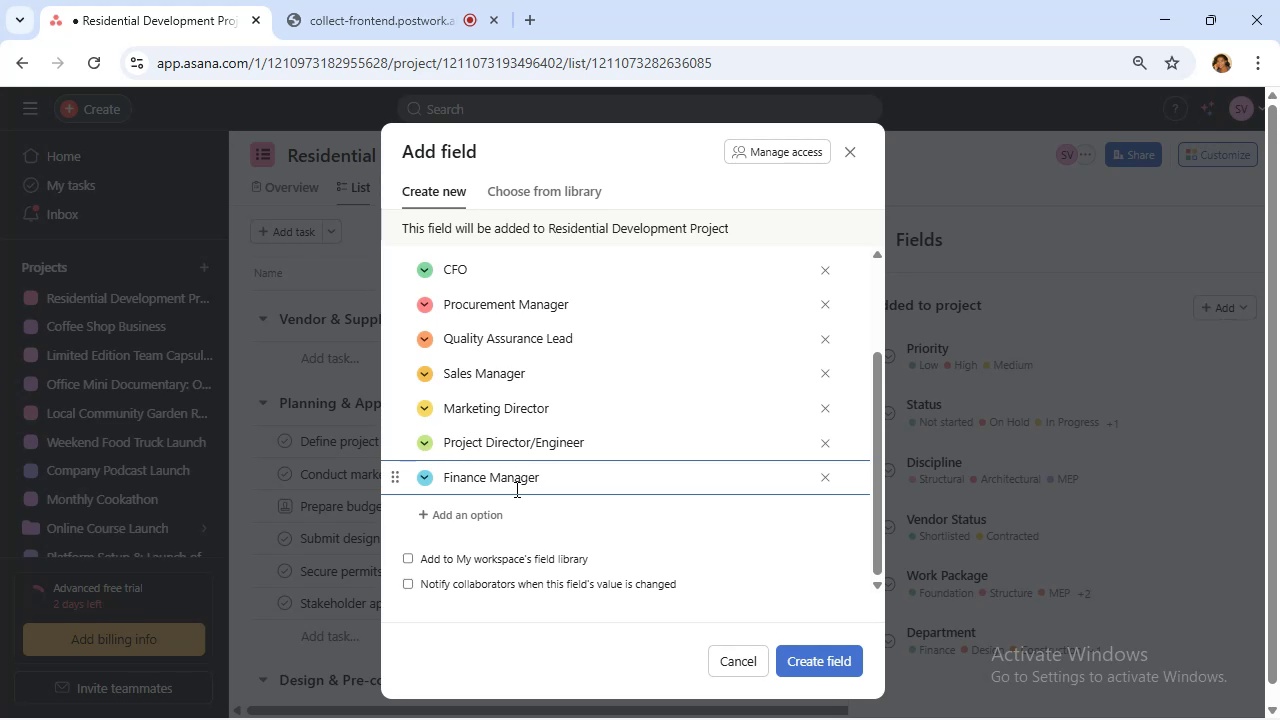 
wait(16.24)
 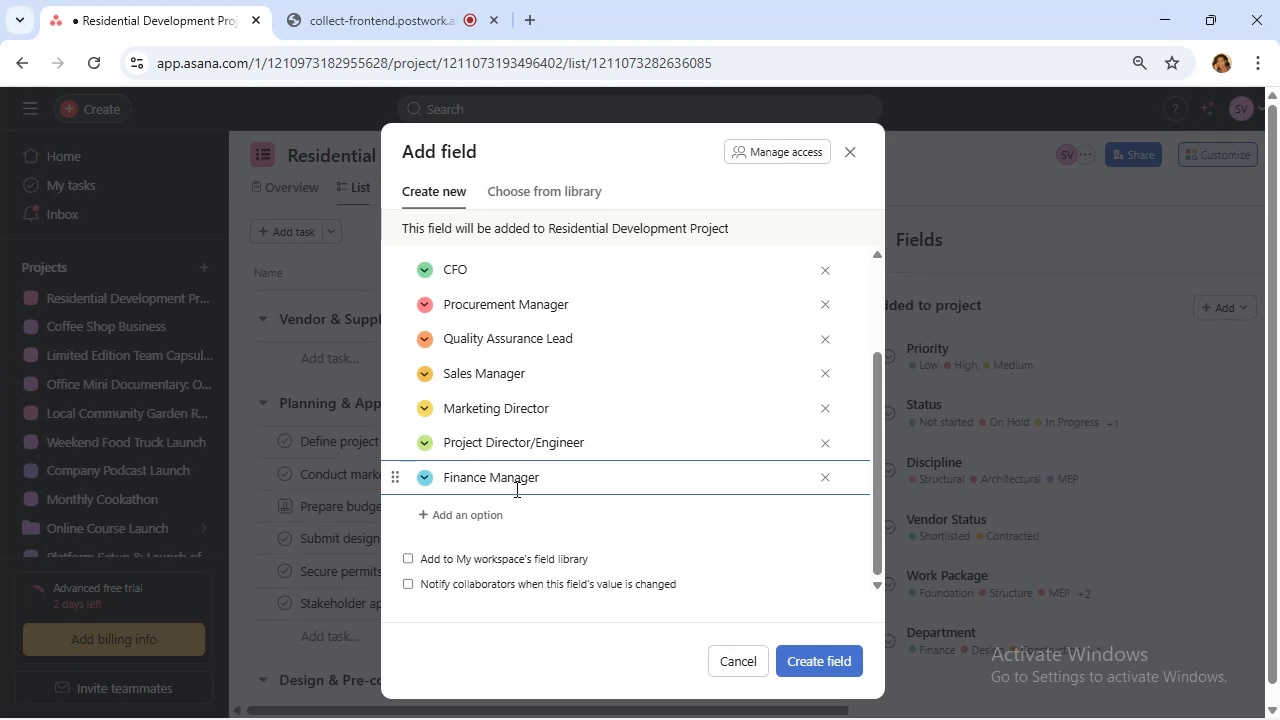 
scroll: coordinate [538, 459], scroll_direction: up, amount: 5.0
 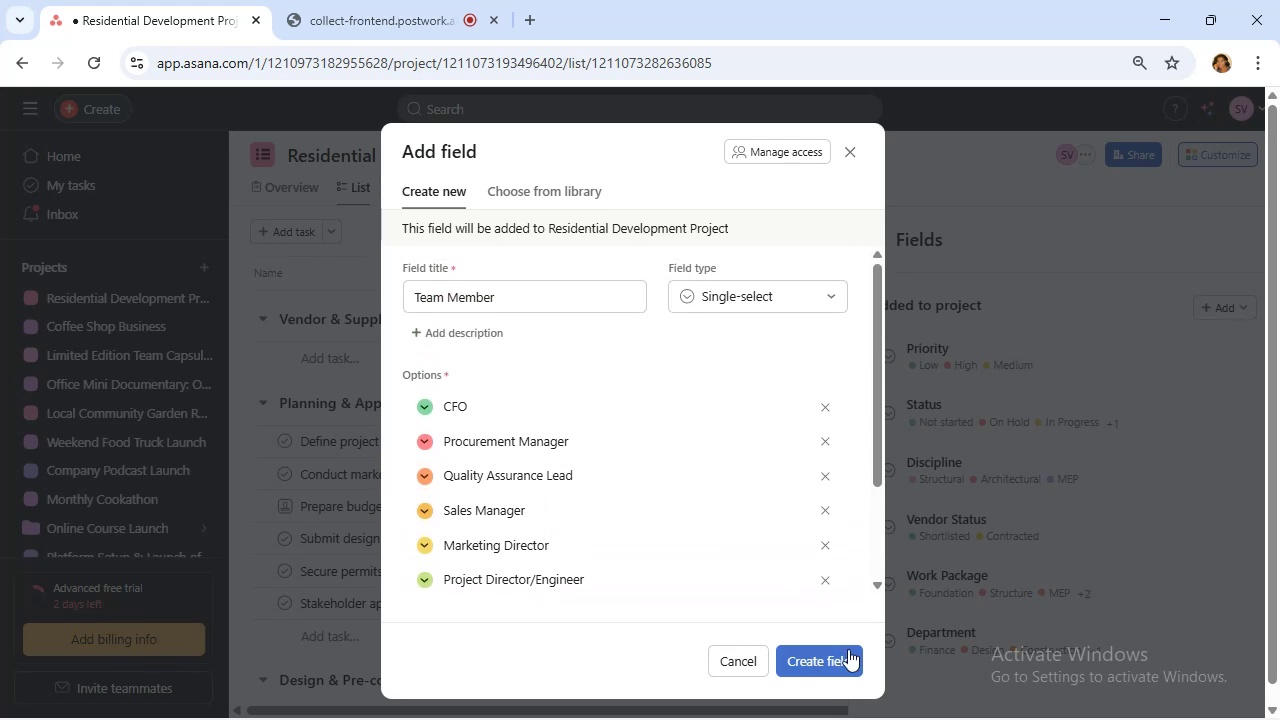 
left_click([851, 657])
 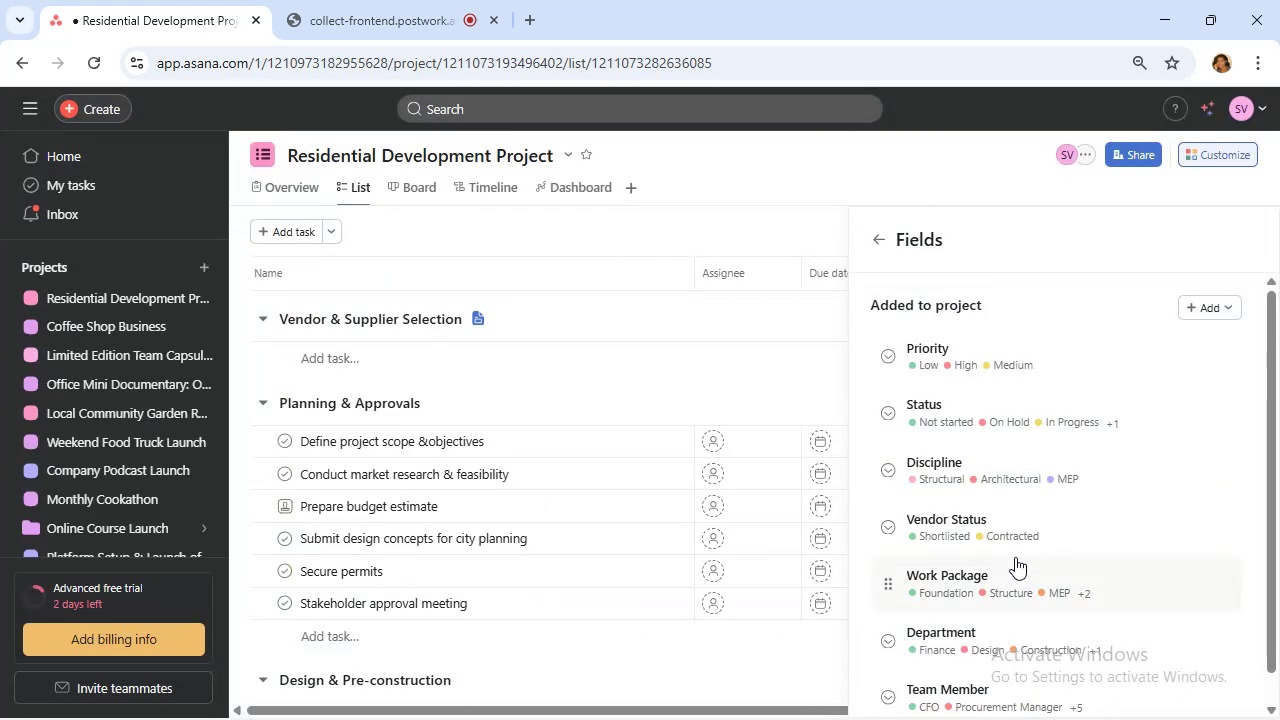 
scroll: coordinate [1012, 564], scroll_direction: down, amount: 2.0
 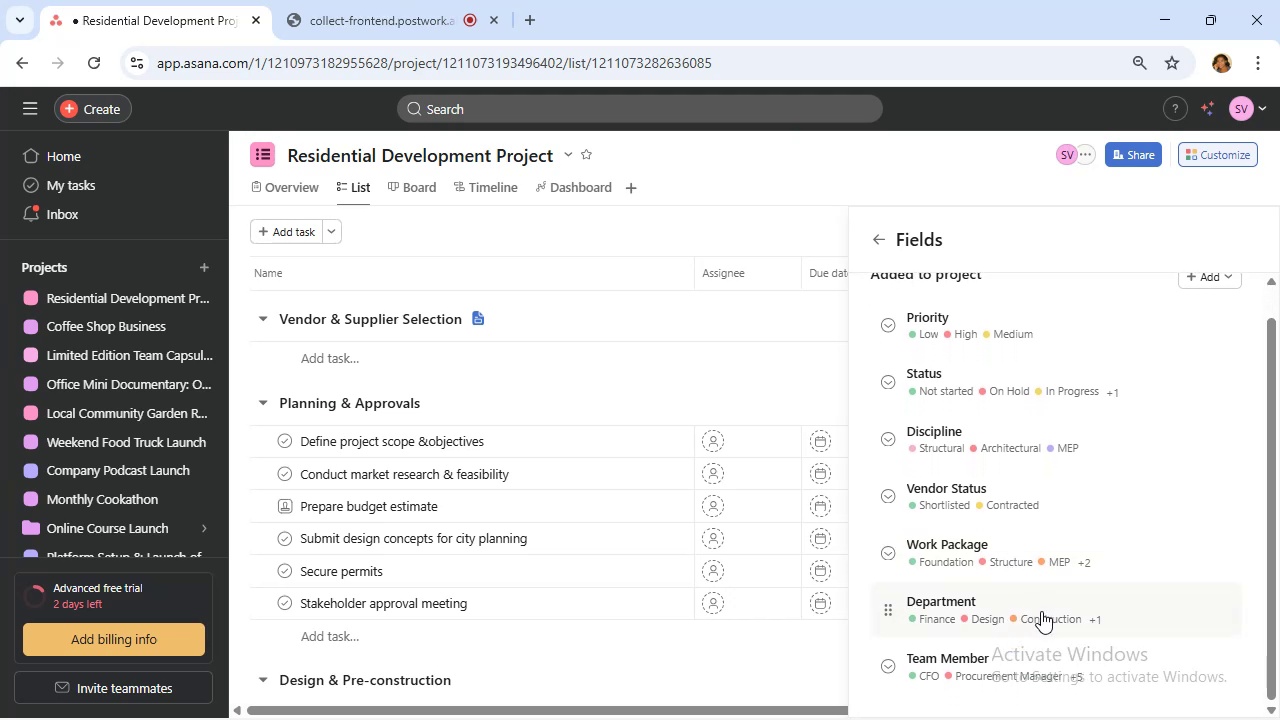 
left_click([1041, 611])
 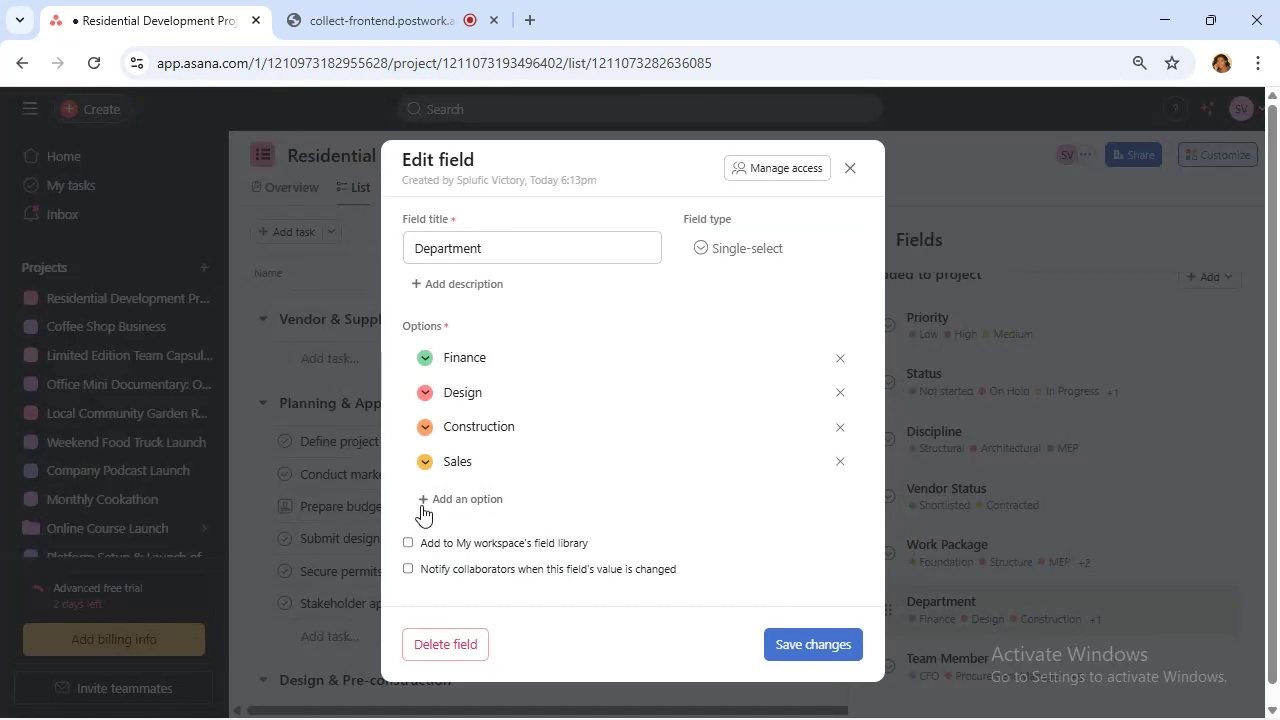 
left_click([442, 505])
 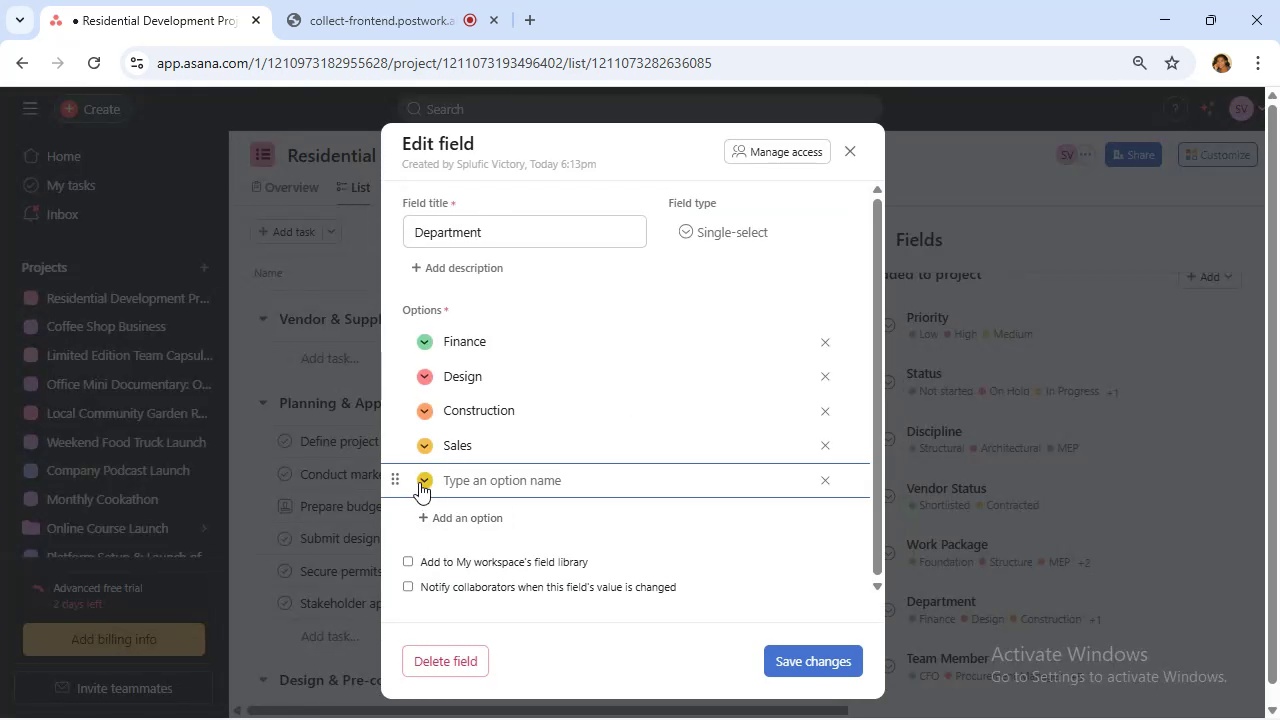 
left_click([425, 480])
 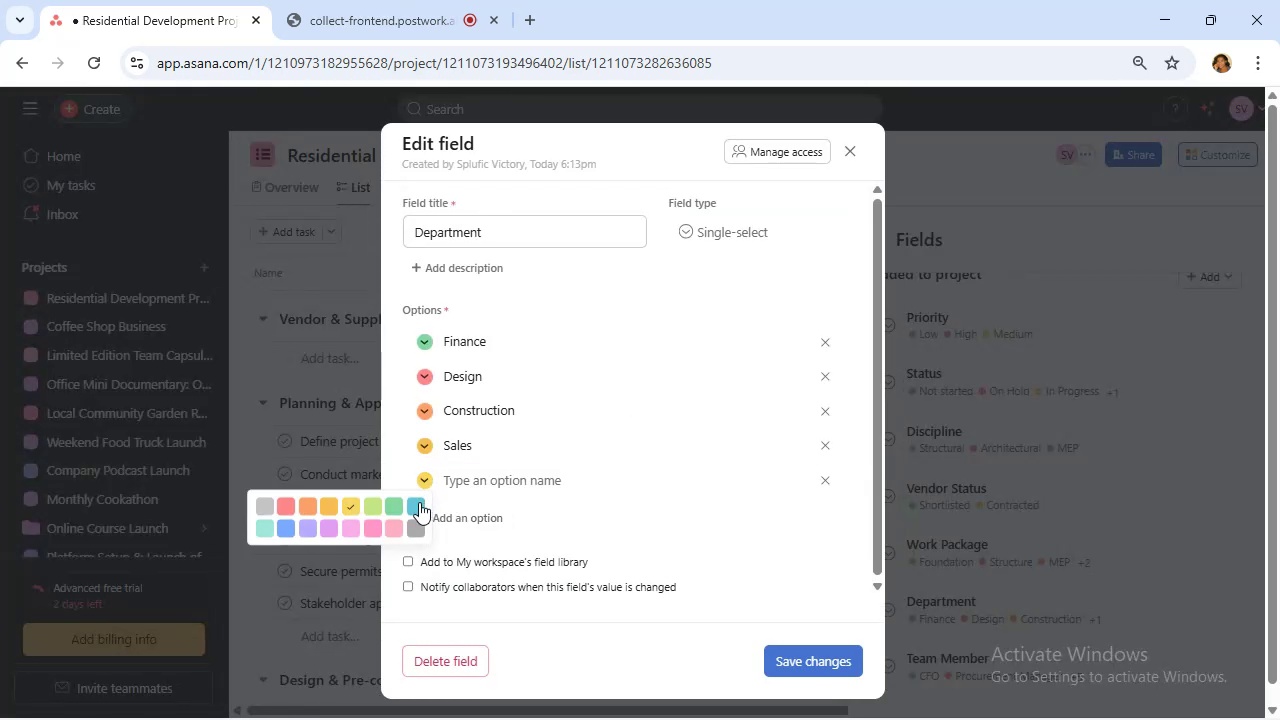 
left_click([411, 502])
 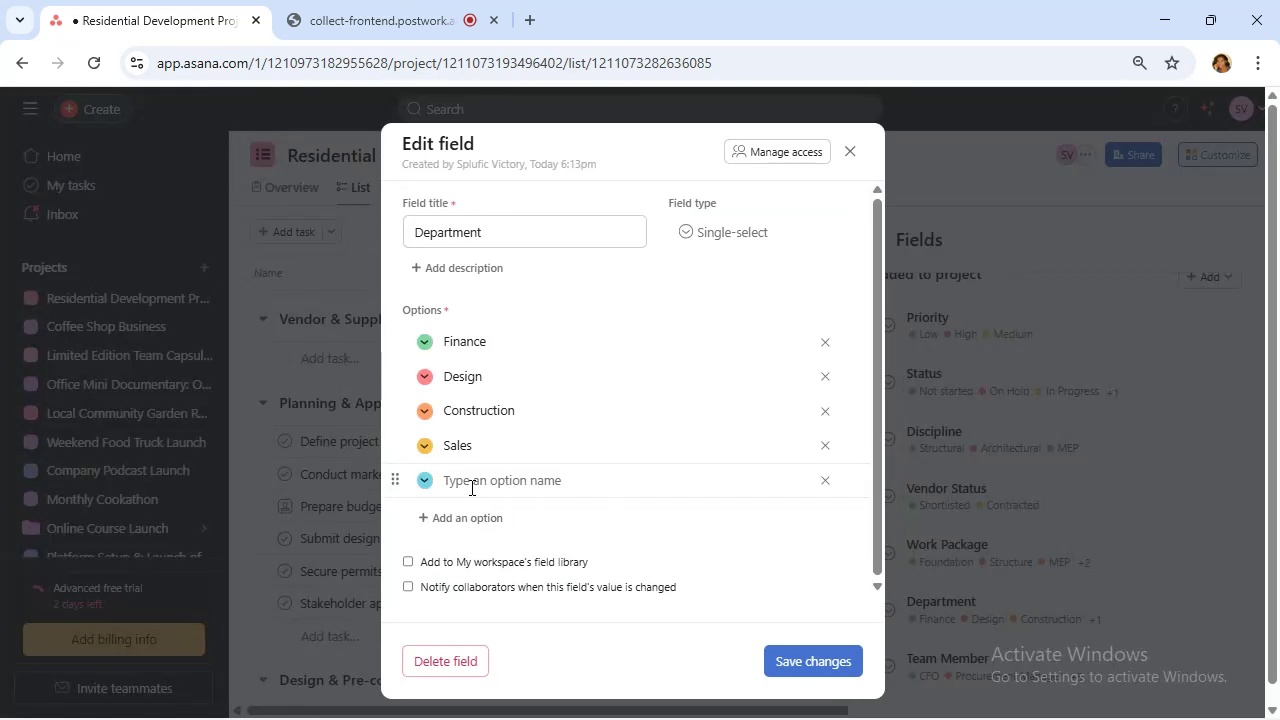 
left_click([470, 483])
 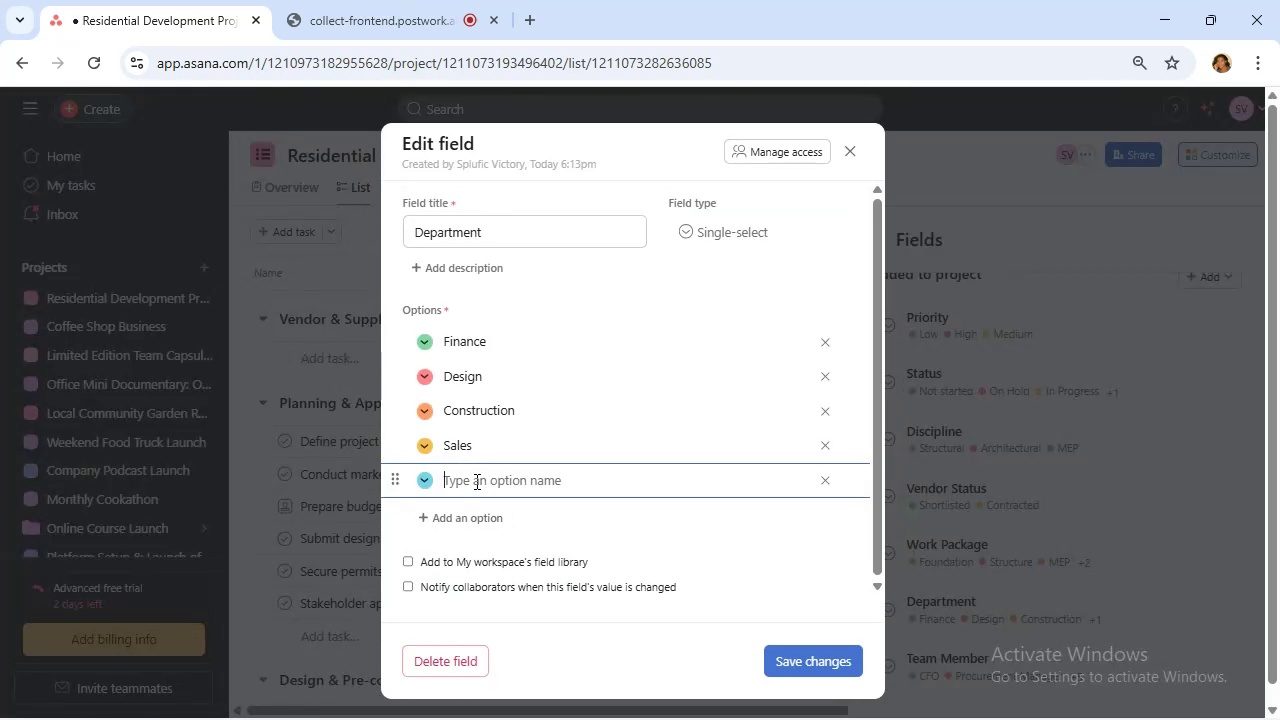 
type(City Planning)
 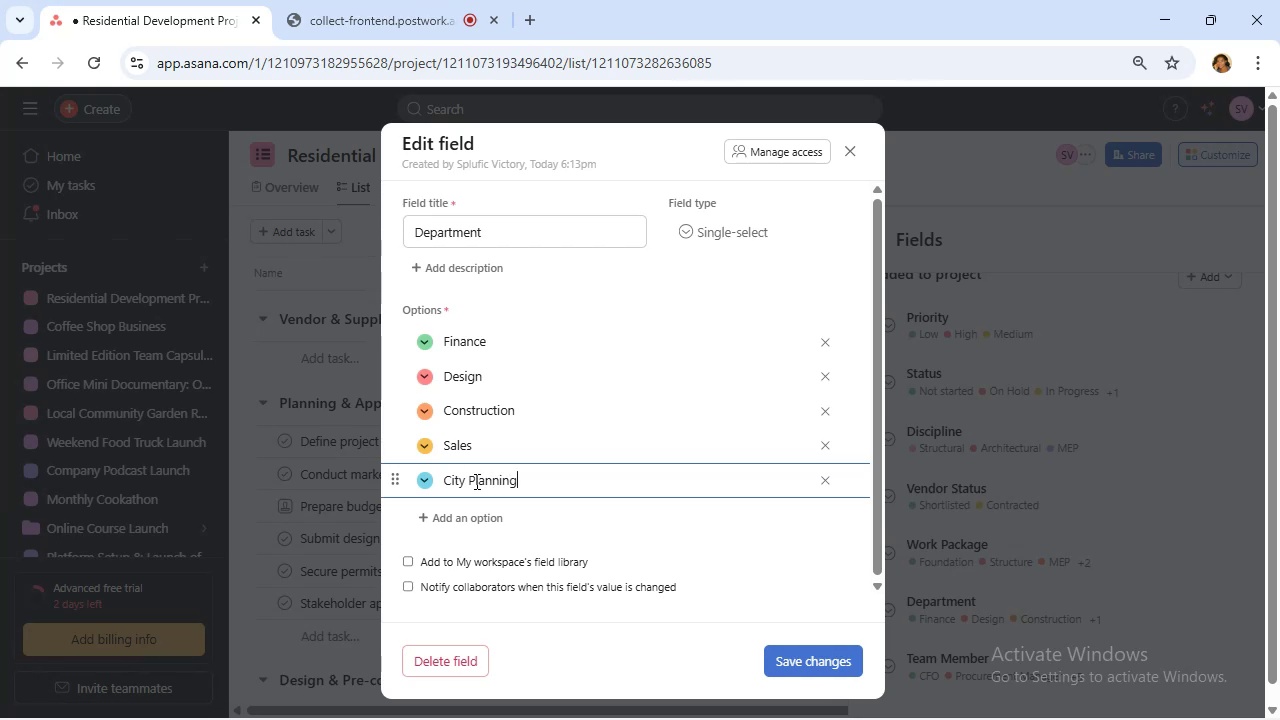 
wait(19.5)
 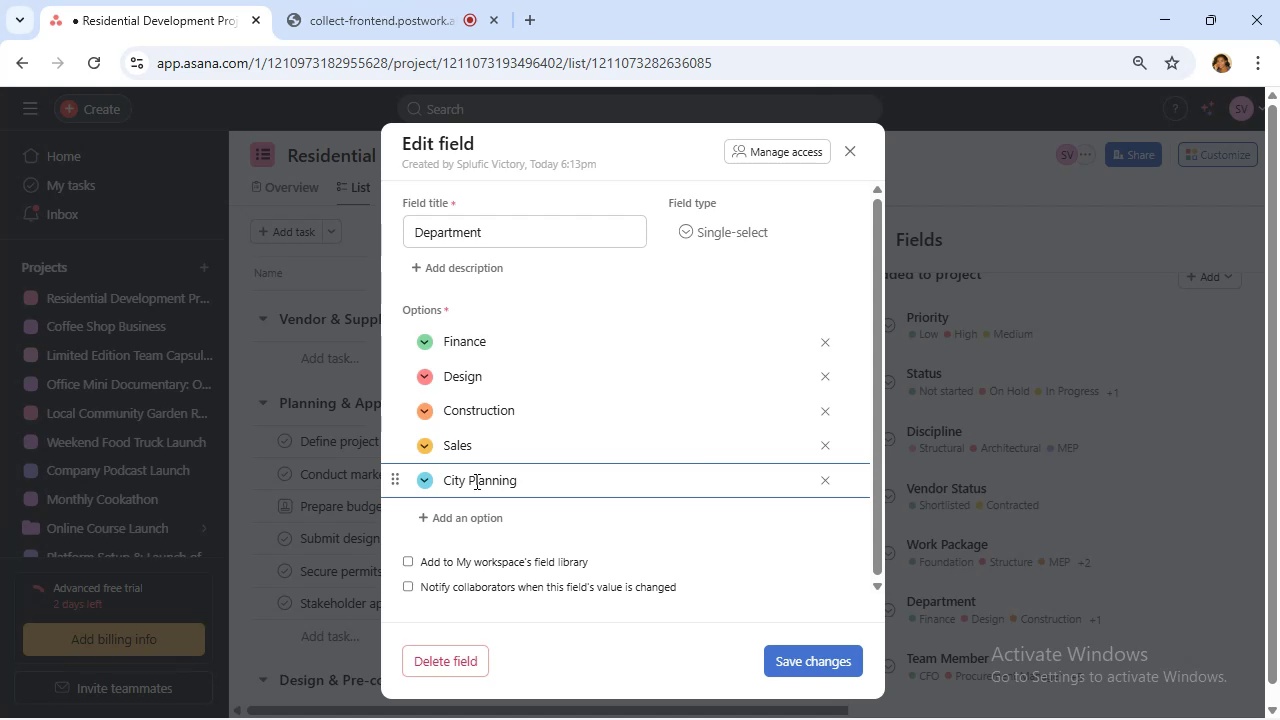 
left_click([1042, 441])
 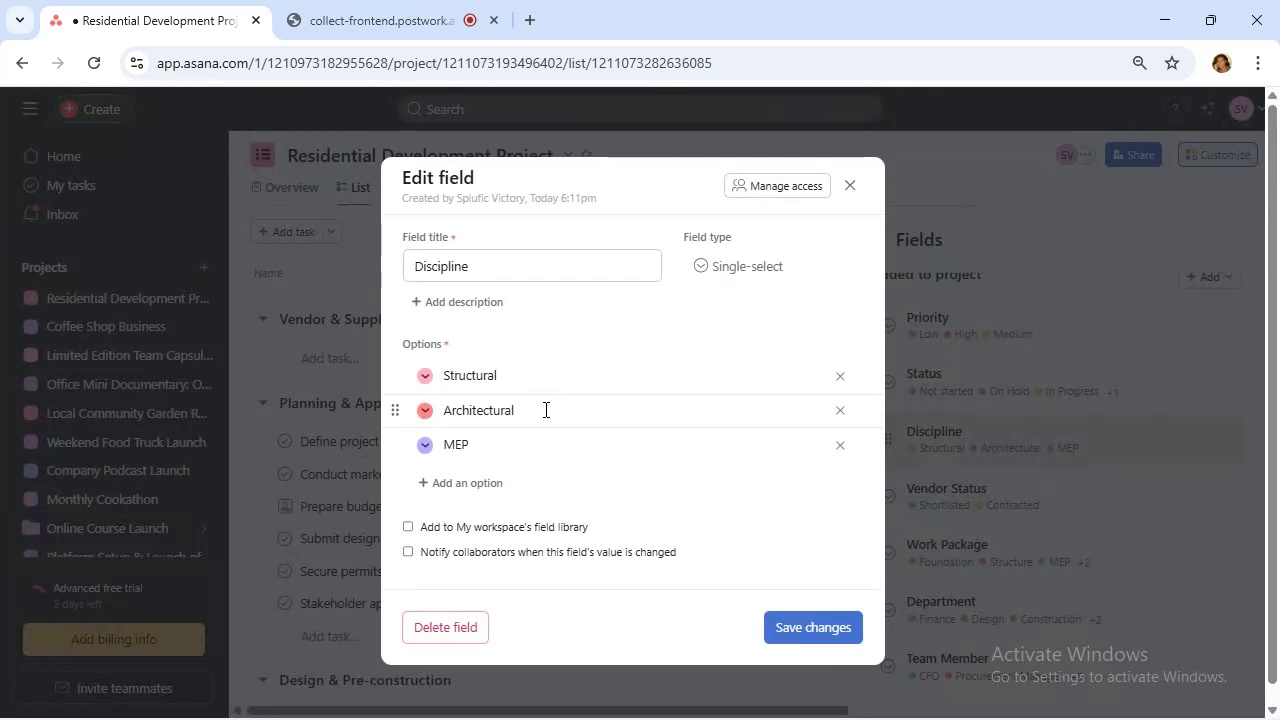 
wait(9.23)
 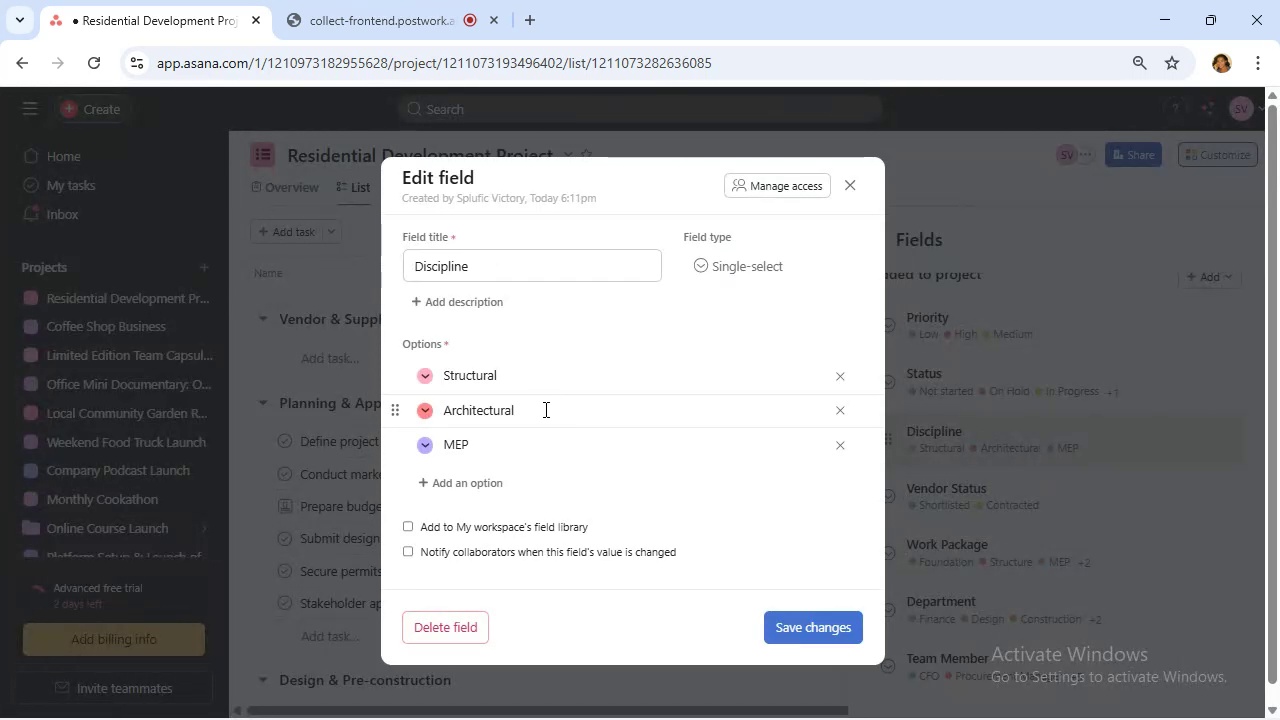 
left_click([860, 180])
 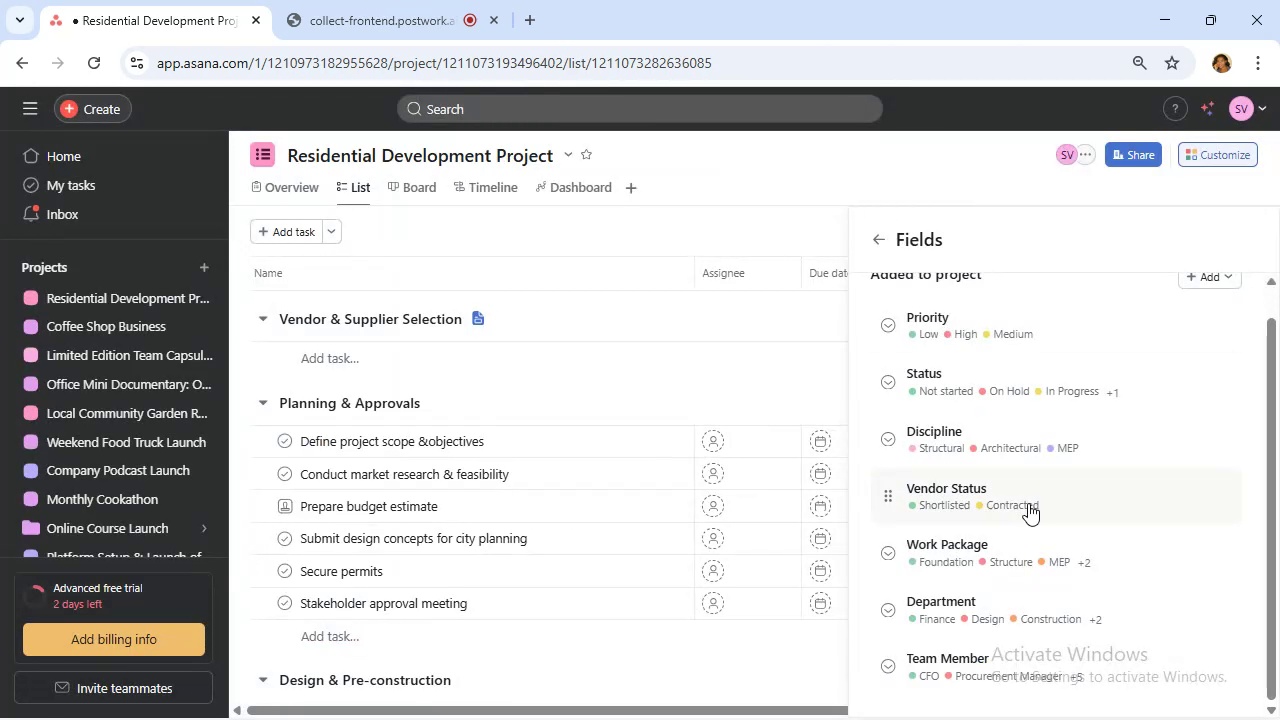 
scroll: coordinate [998, 482], scroll_direction: up, amount: 1.0
 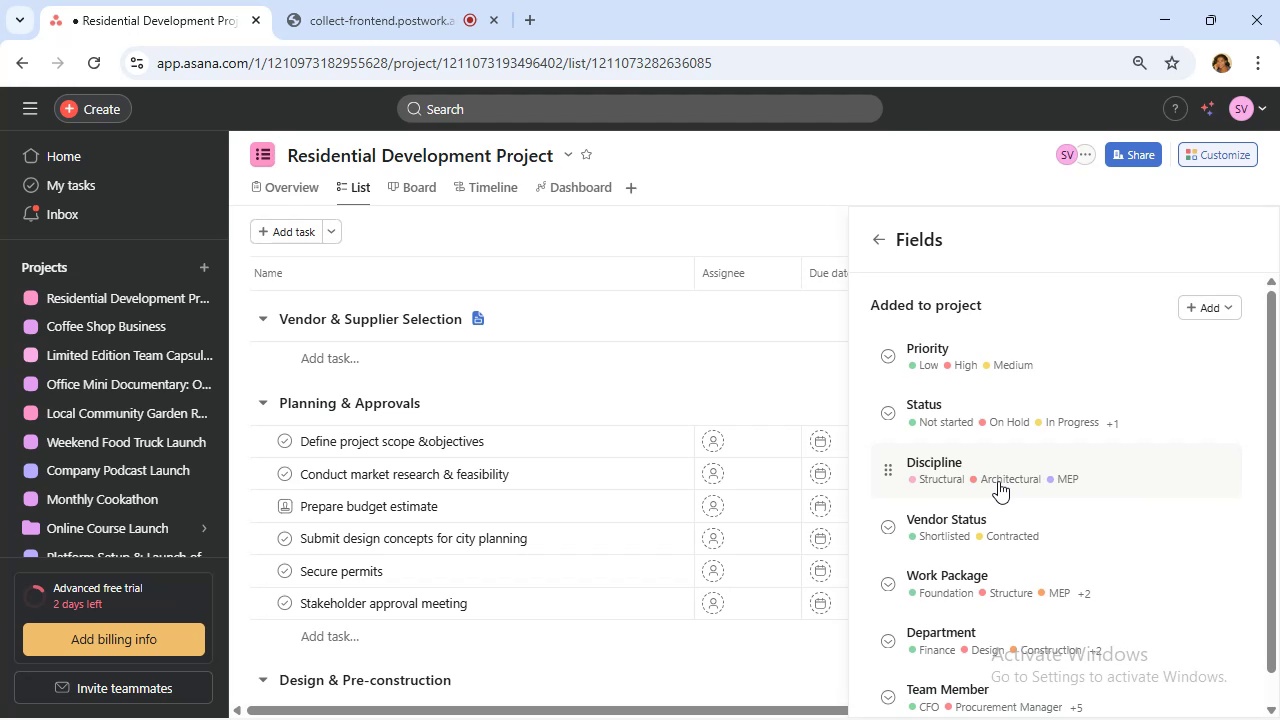 
wait(13.6)
 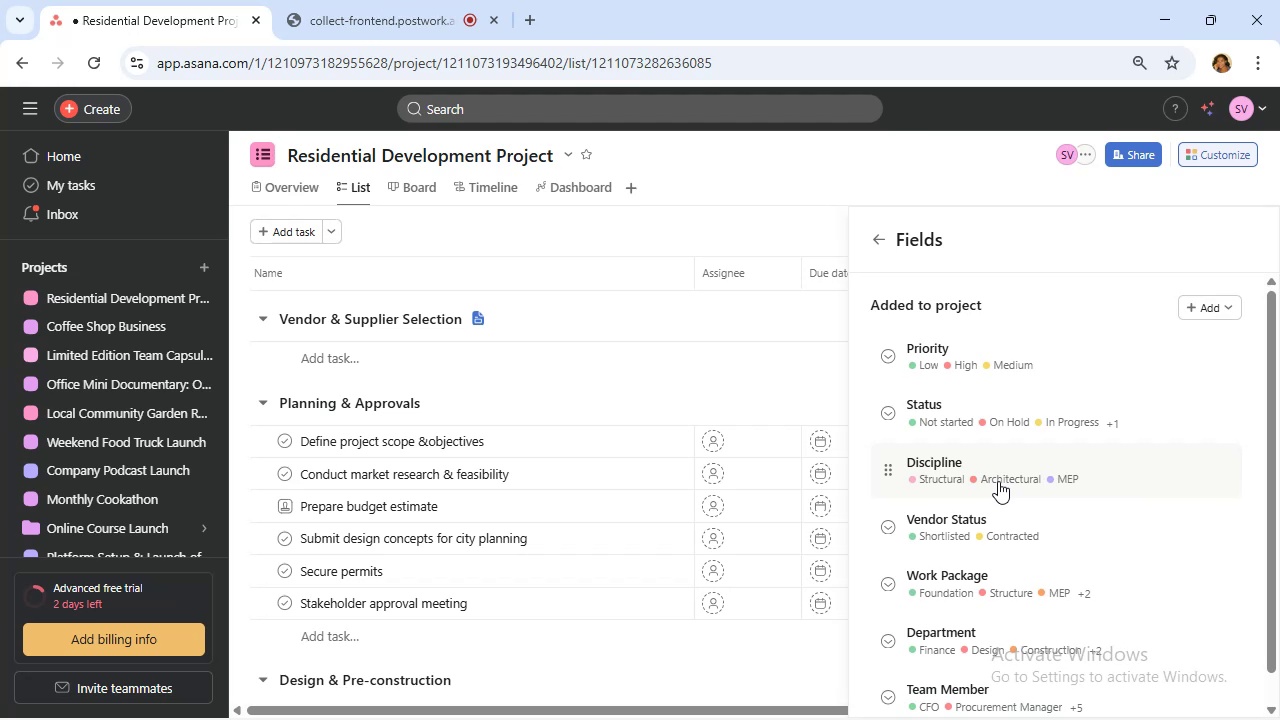 
left_click([878, 243])
 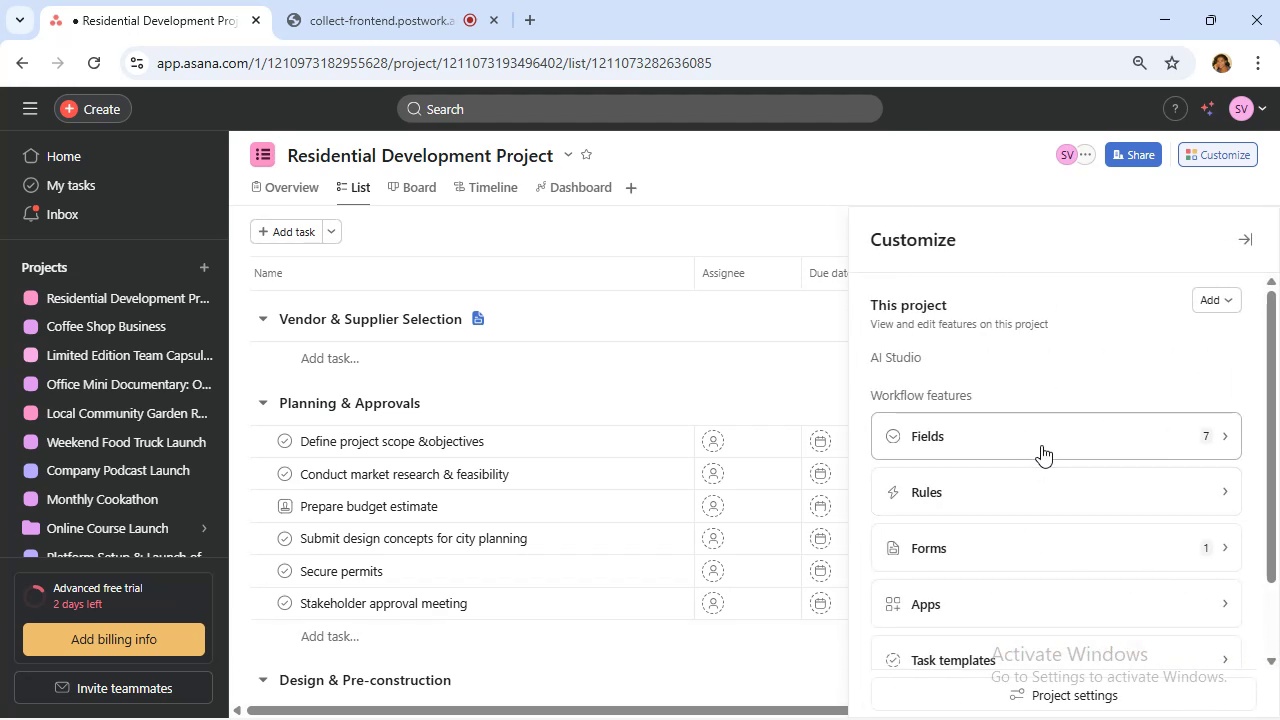 
left_click([1092, 547])
 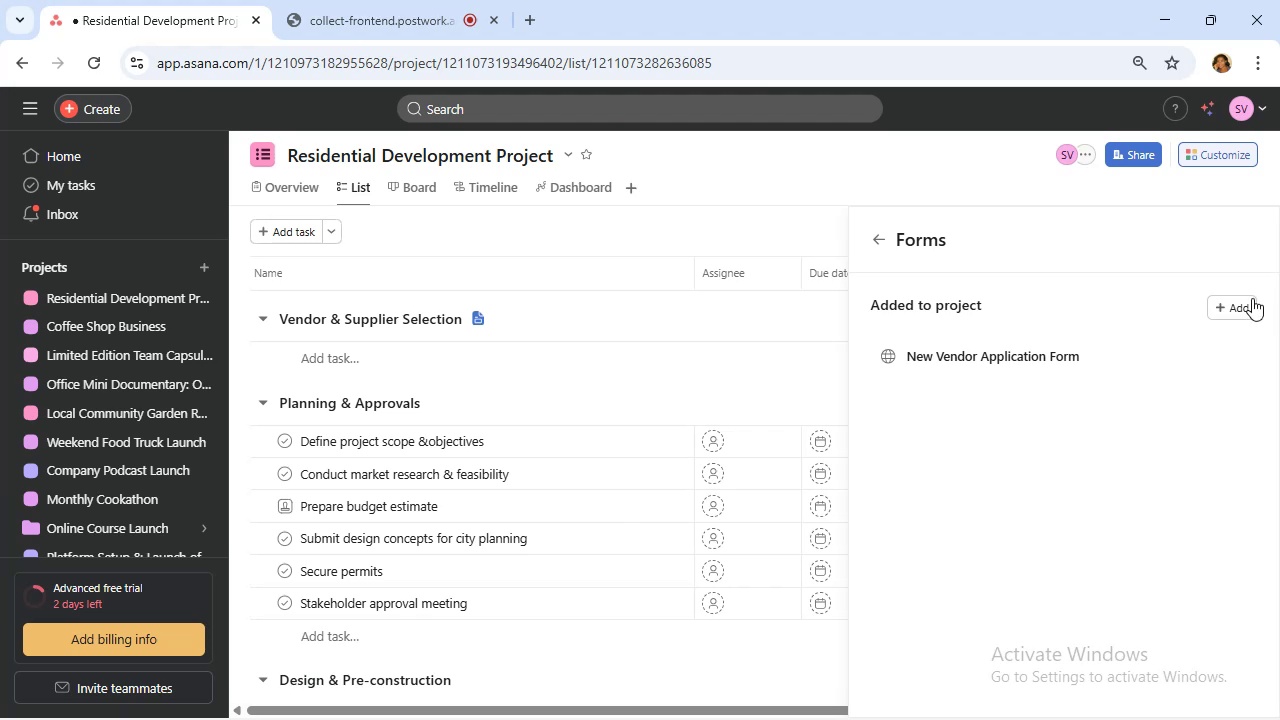 
left_click([1242, 300])
 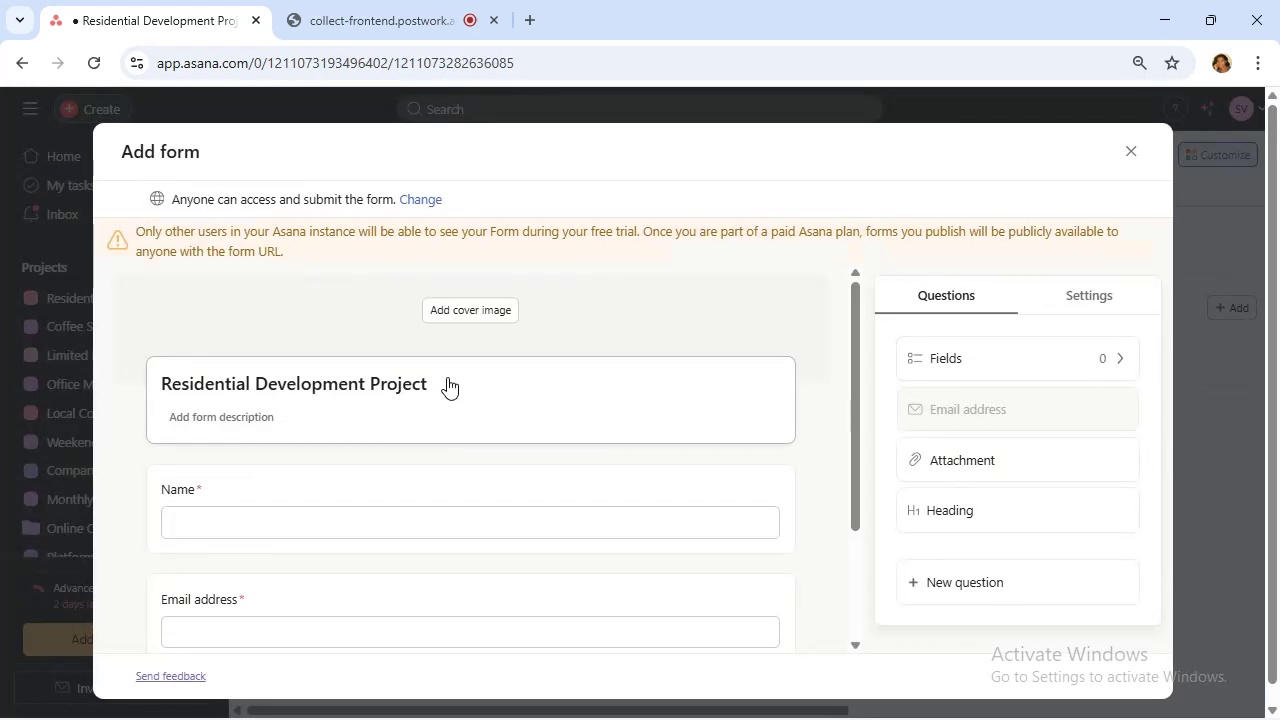 
left_click([447, 380])
 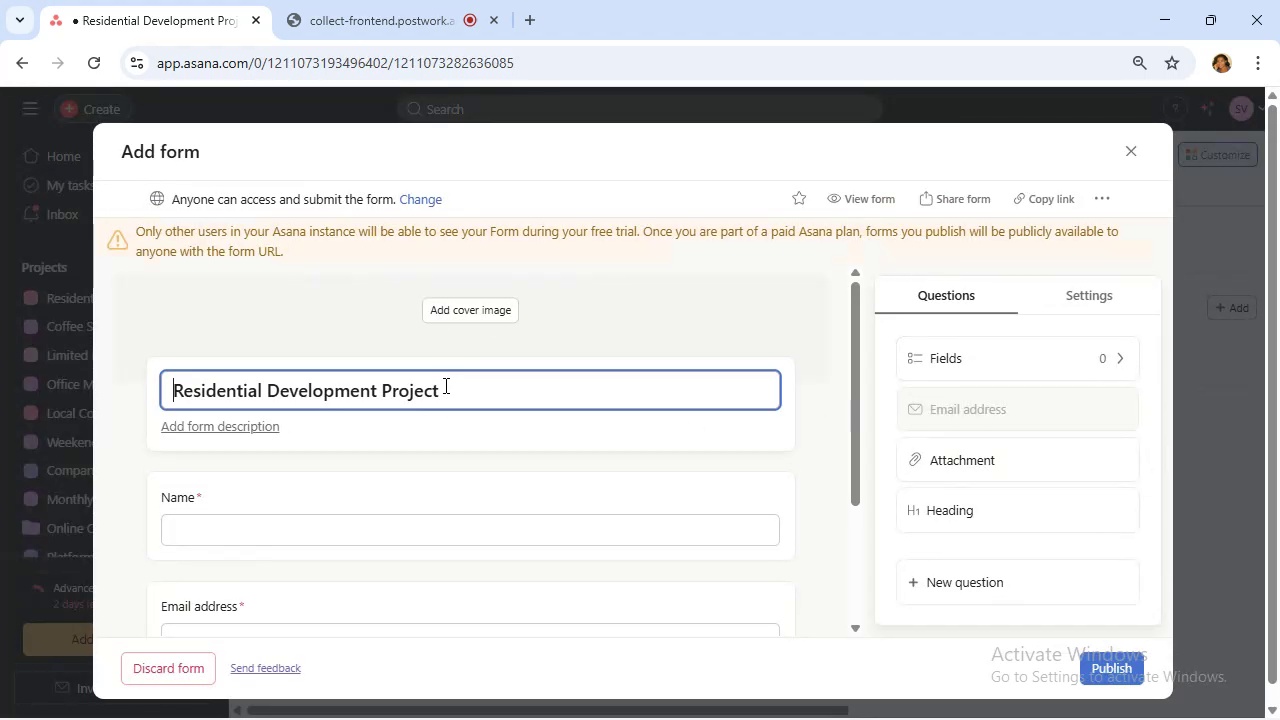 
left_click_drag(start_coordinate=[443, 389], to_coordinate=[131, 393])
 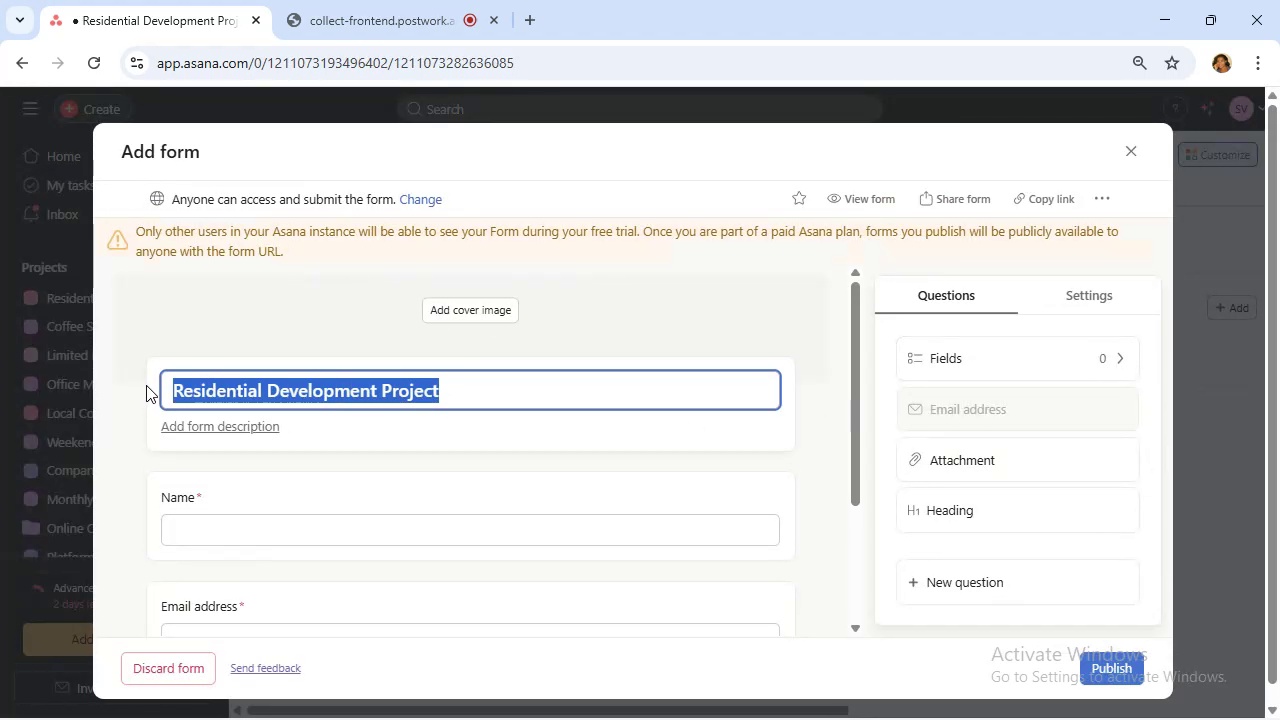 
type(Handover Checklist Form)
 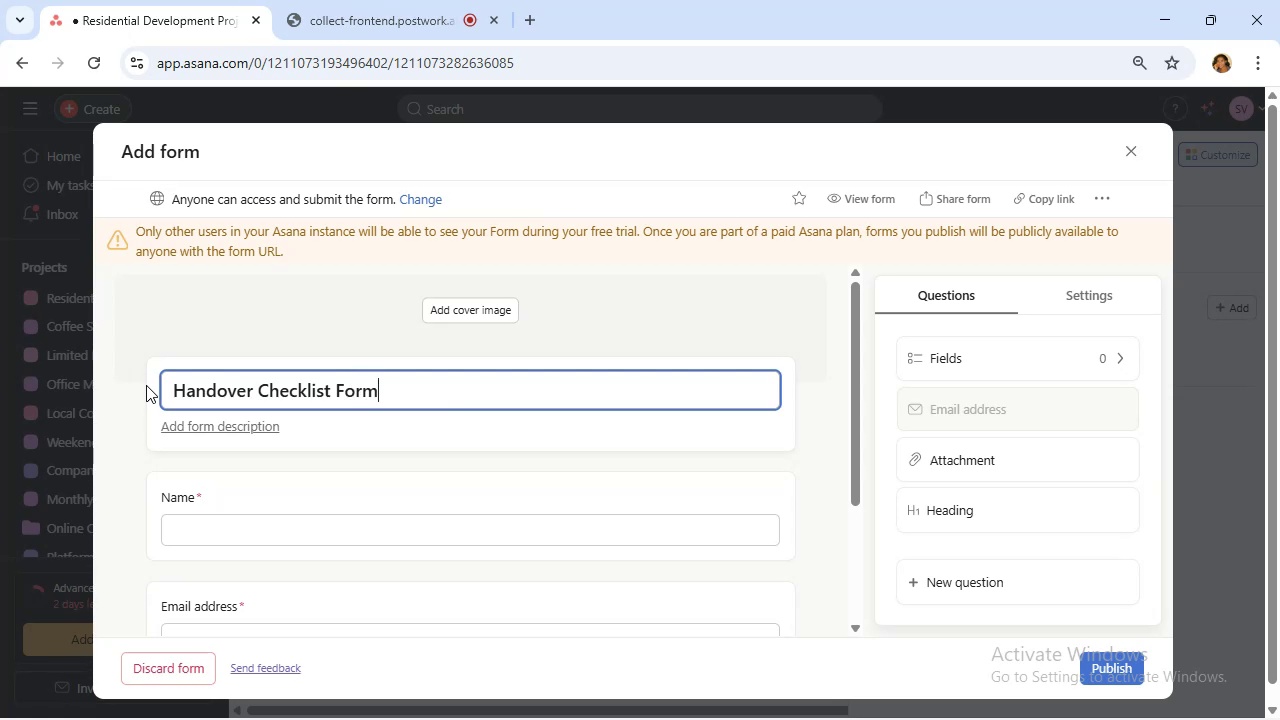 
wait(6.04)
 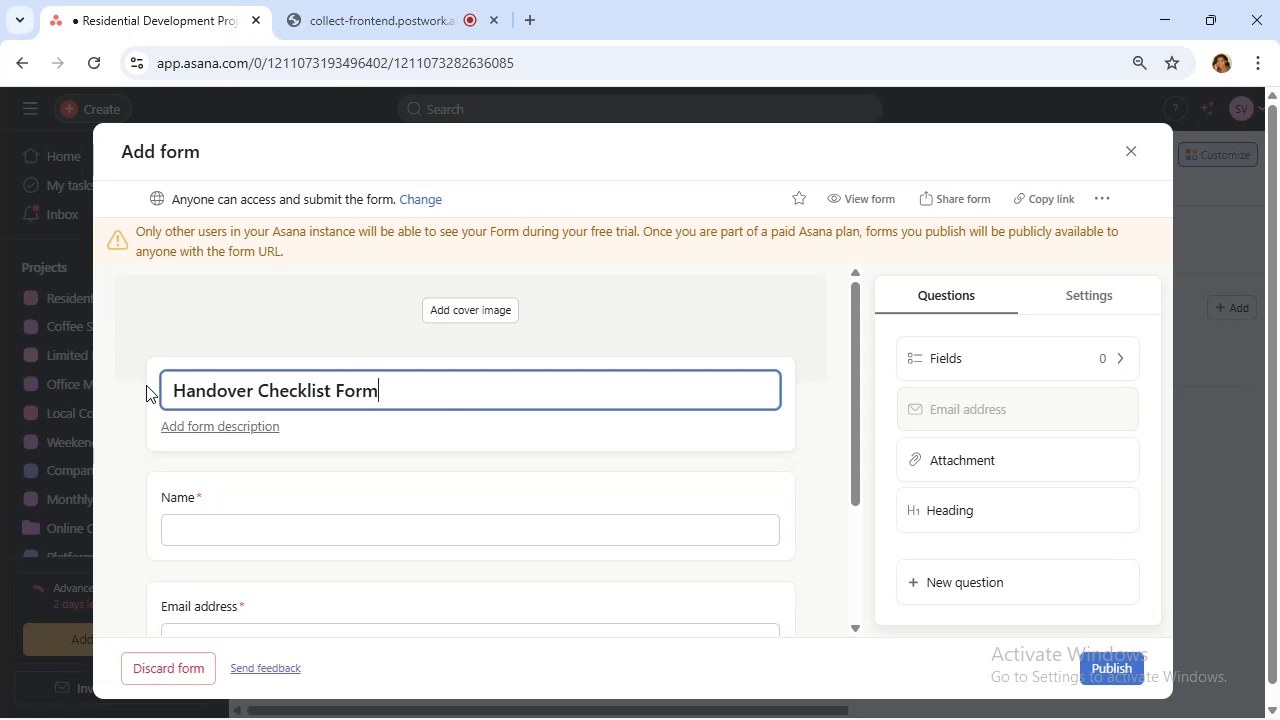 
left_click([243, 504])
 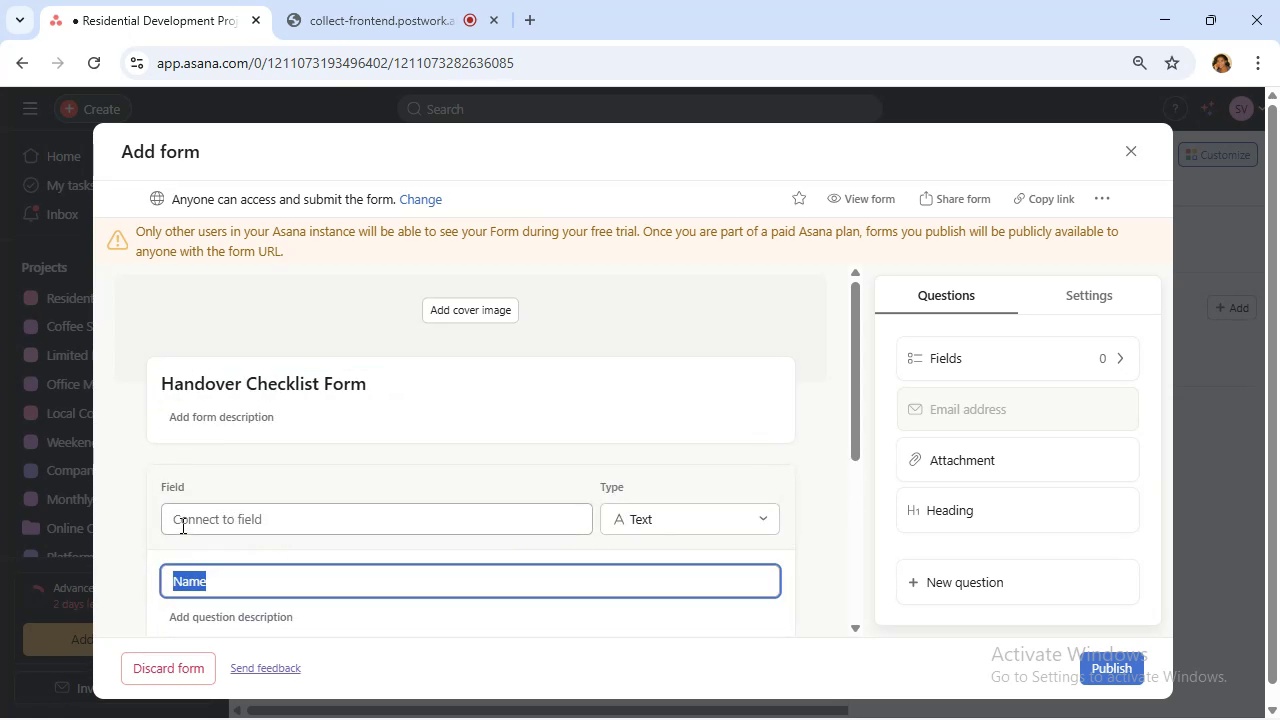 
scroll: coordinate [184, 527], scroll_direction: down, amount: 4.0
 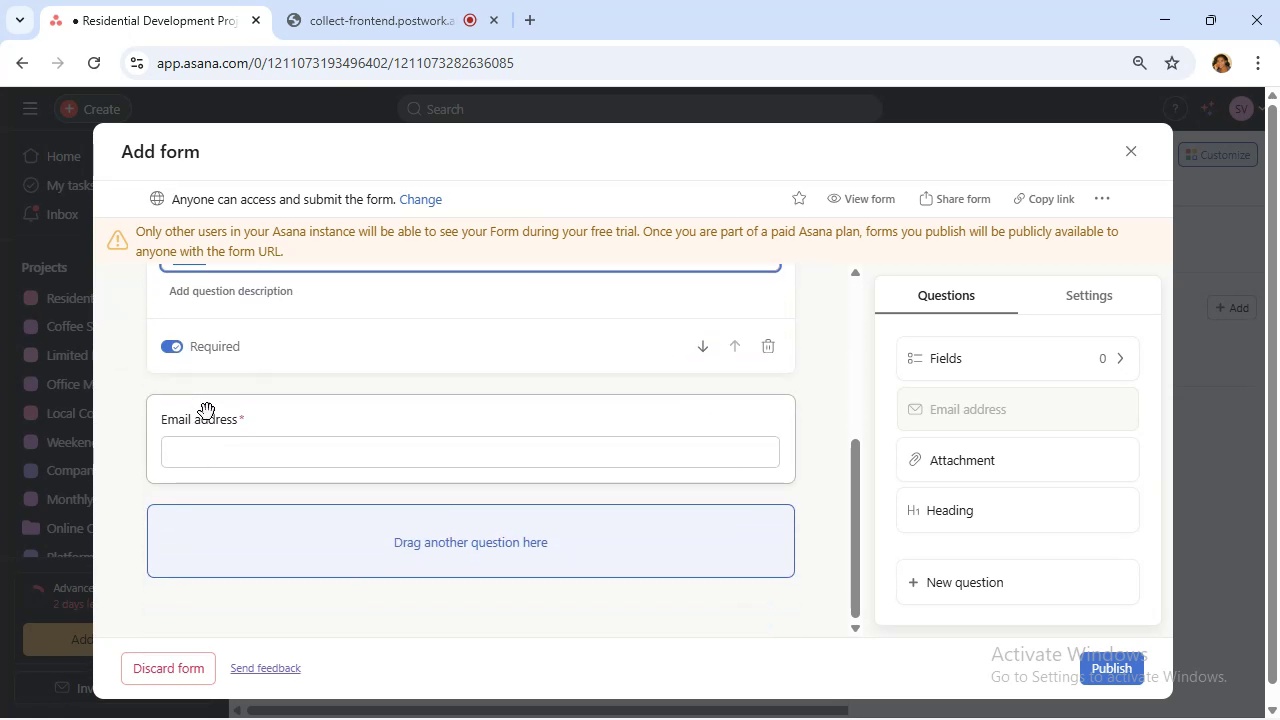 
scroll: coordinate [207, 417], scroll_direction: up, amount: 2.0
 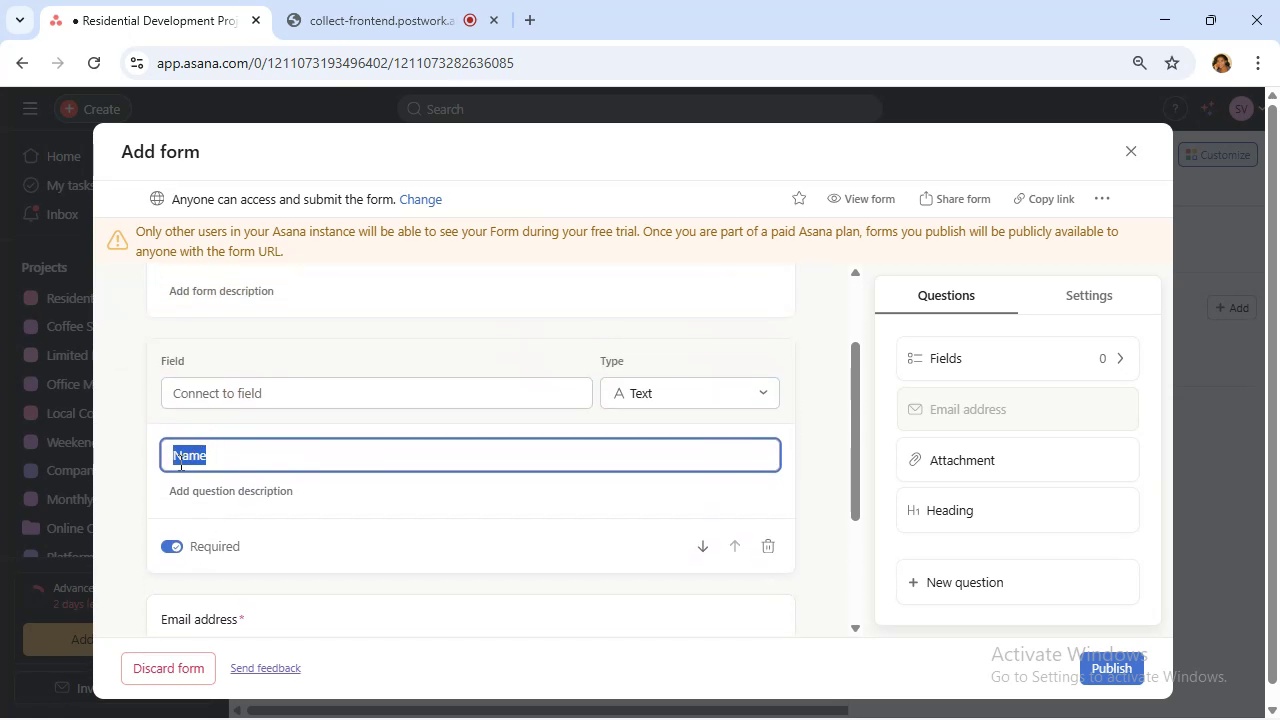 
left_click([177, 460])
 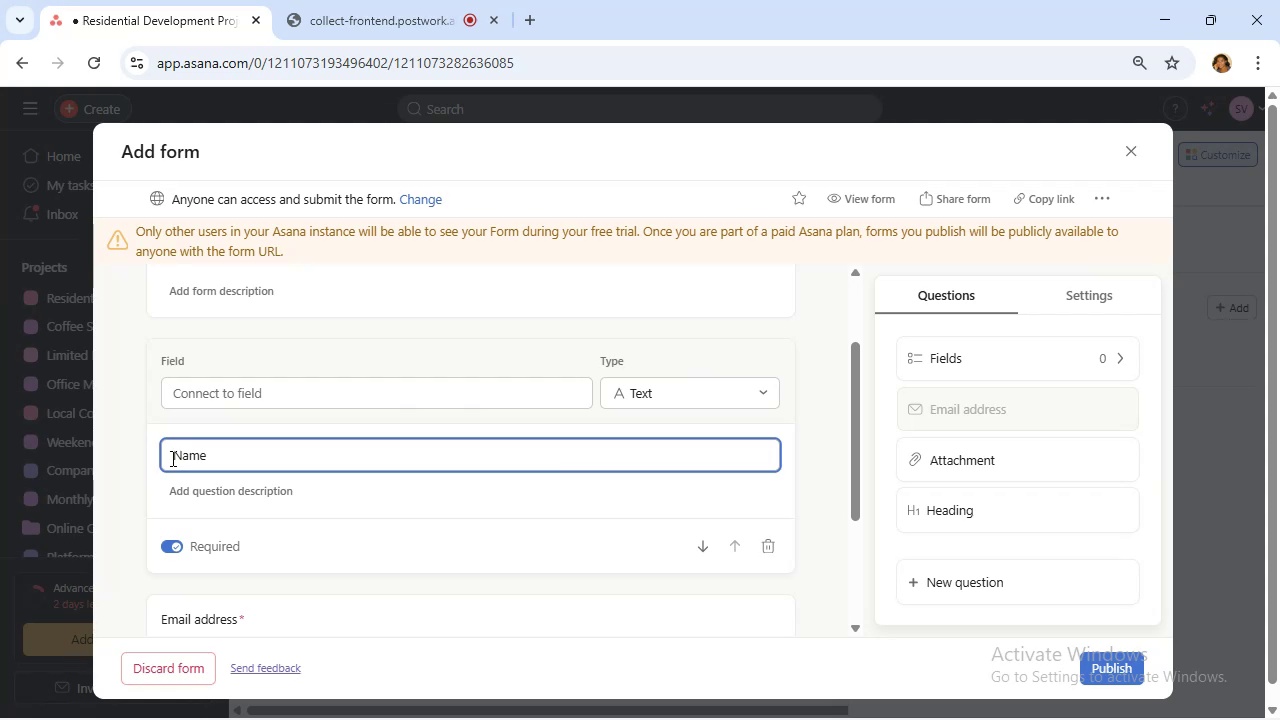 
type(Client )
 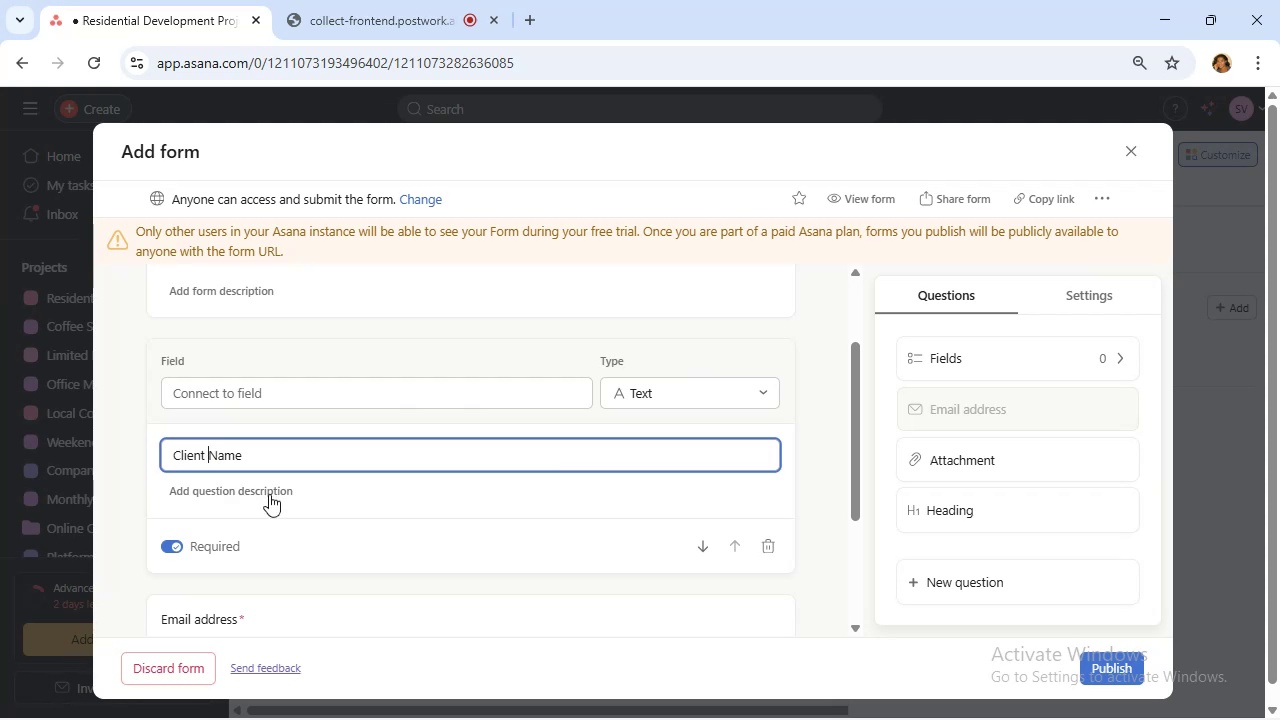 
scroll: coordinate [405, 534], scroll_direction: down, amount: 2.0
 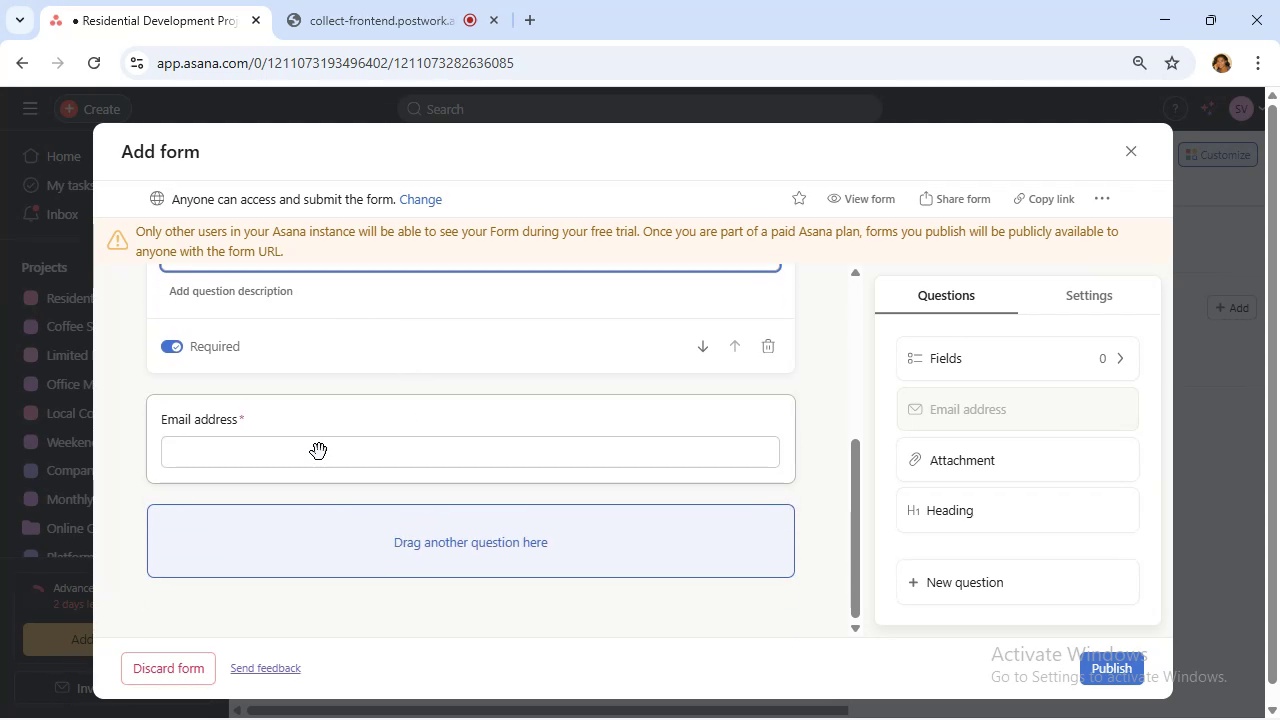 
wait(8.3)
 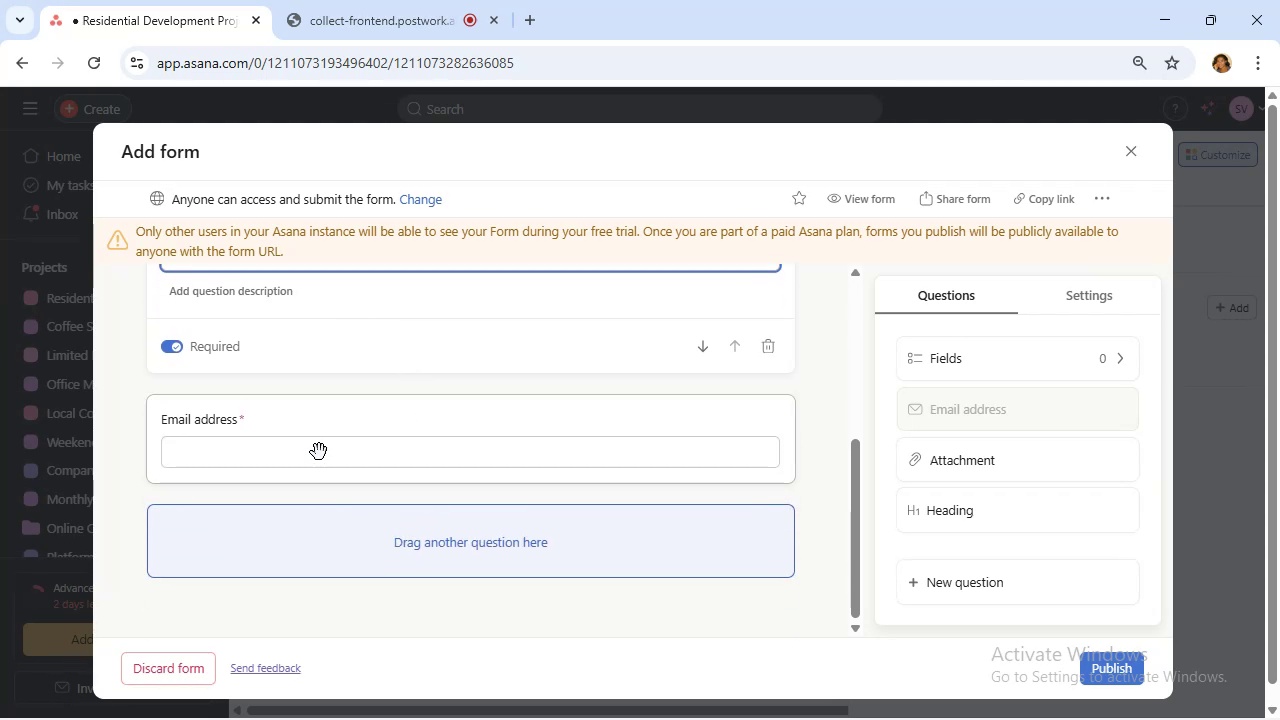 
left_click([677, 418])
 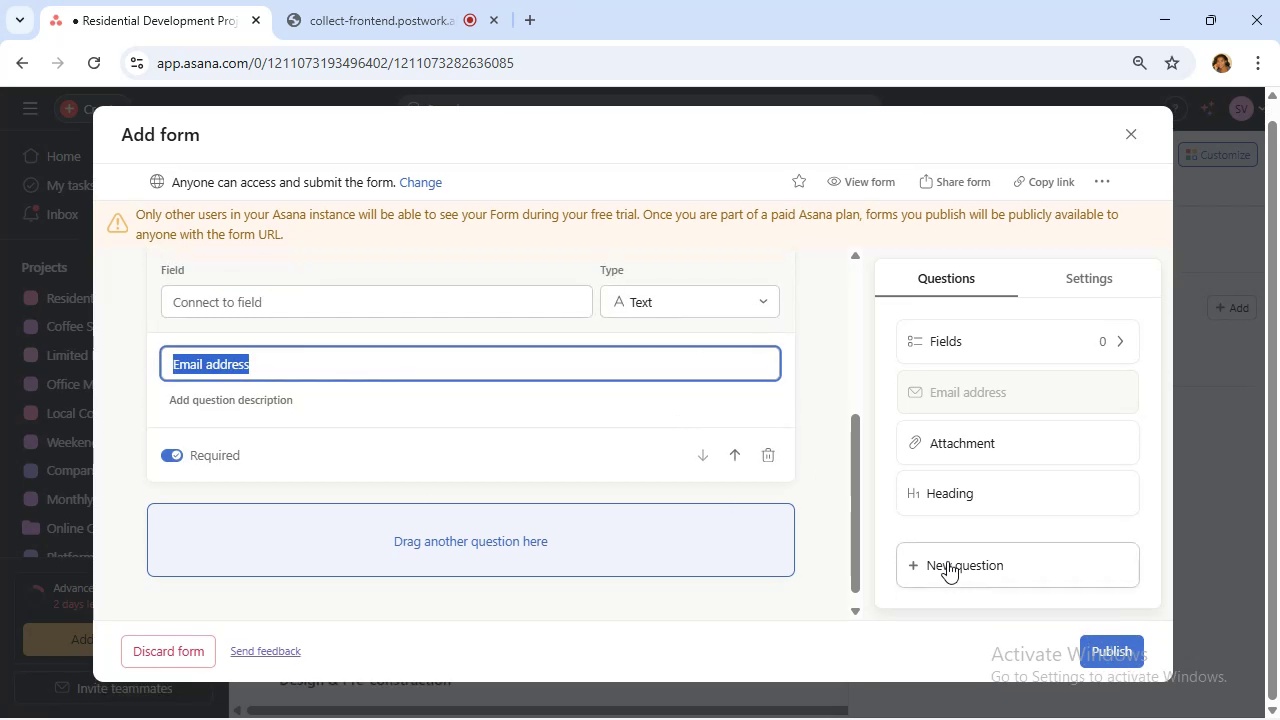 
left_click([957, 562])
 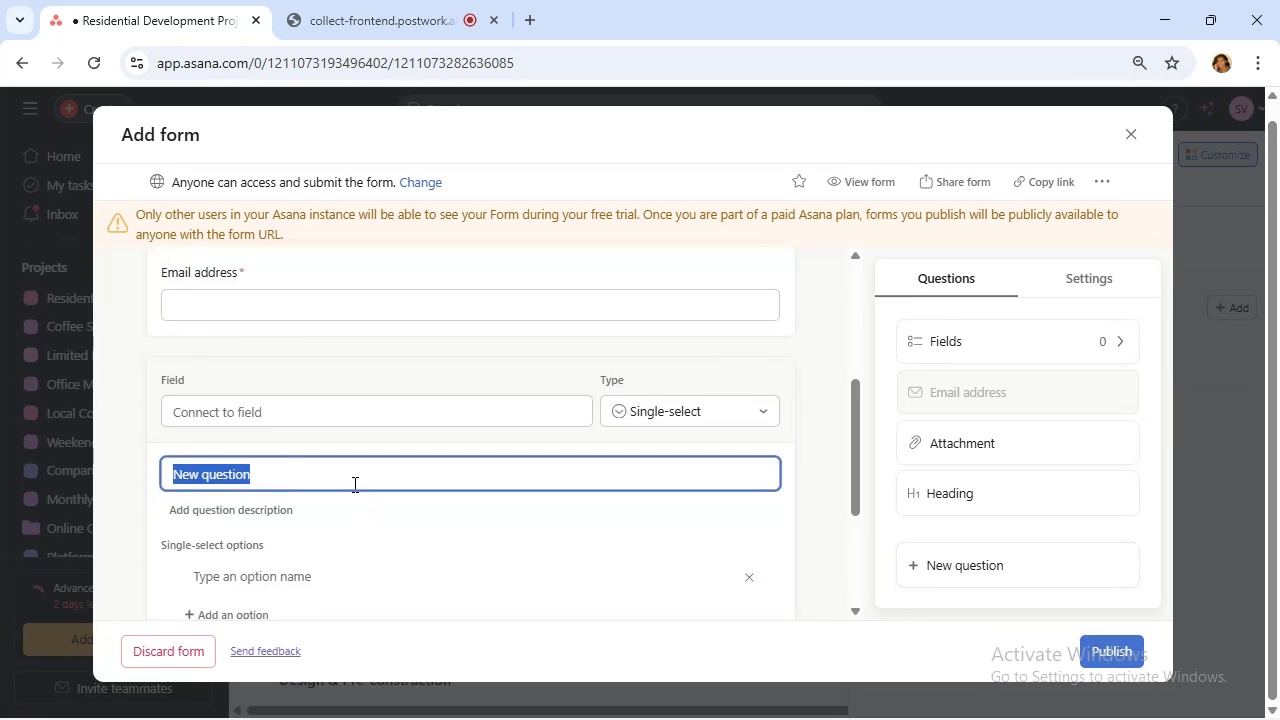 
type(Unit)
 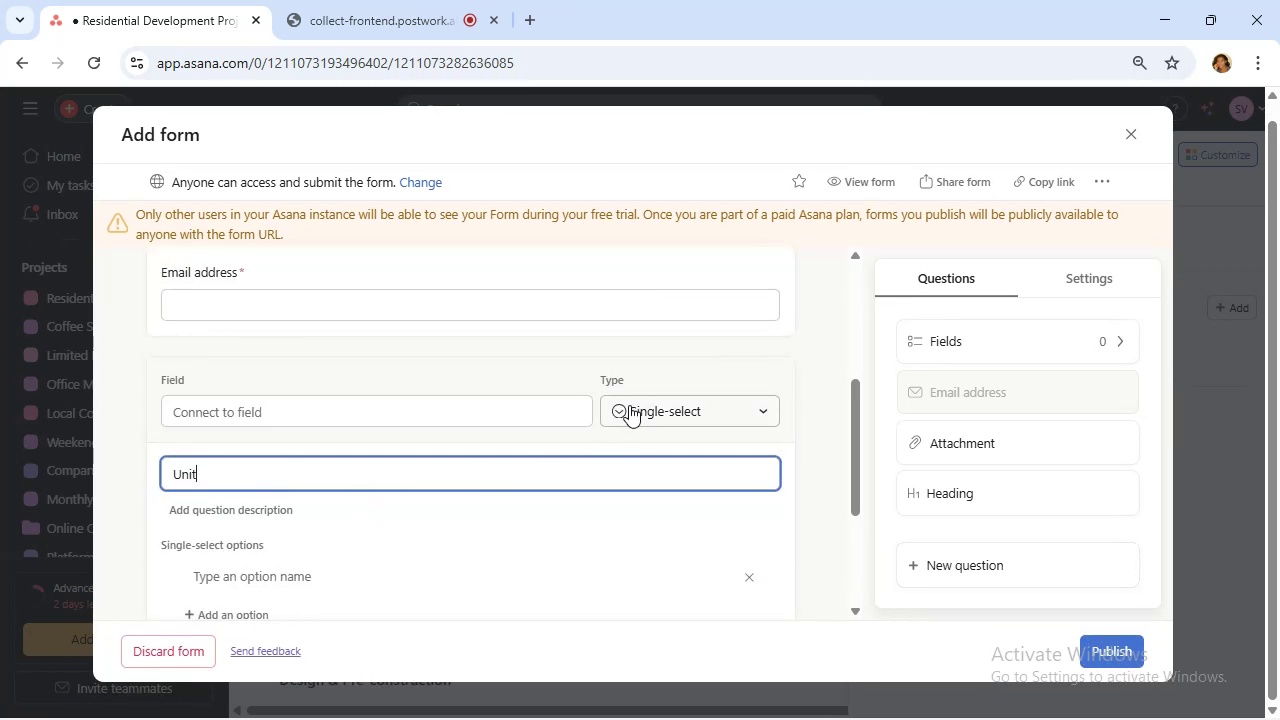 
left_click([639, 415])
 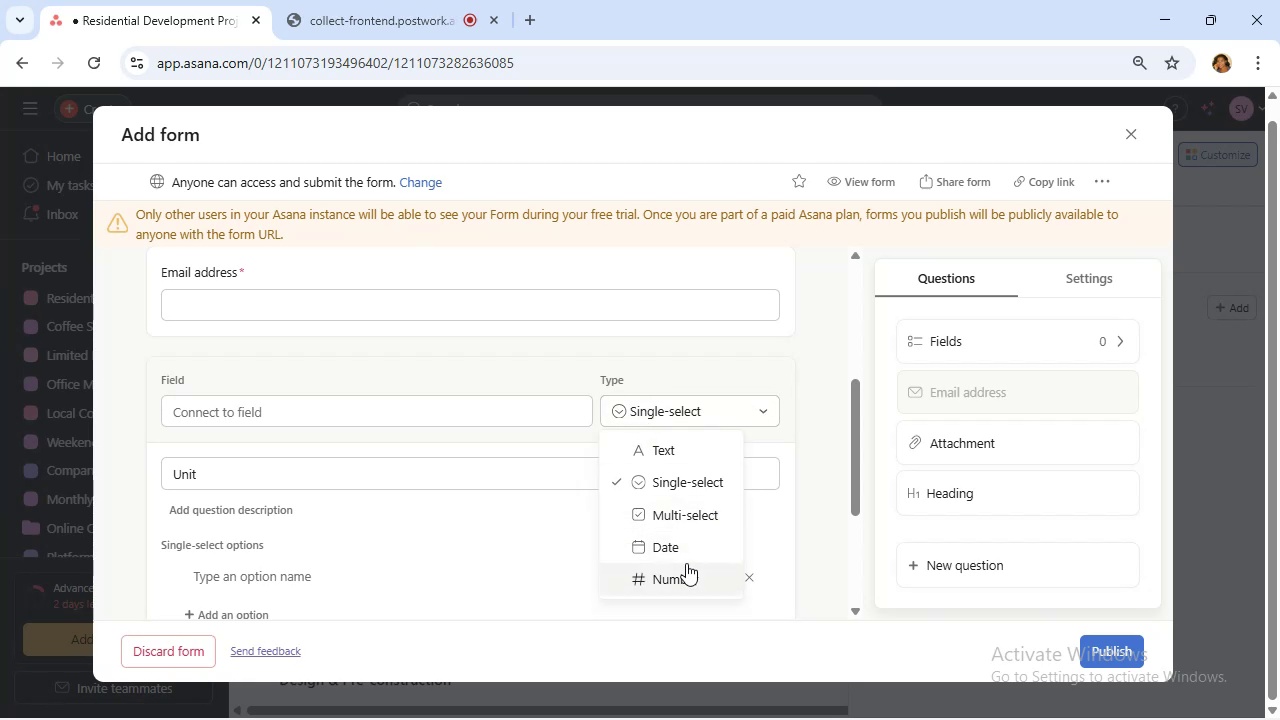 
left_click([686, 569])
 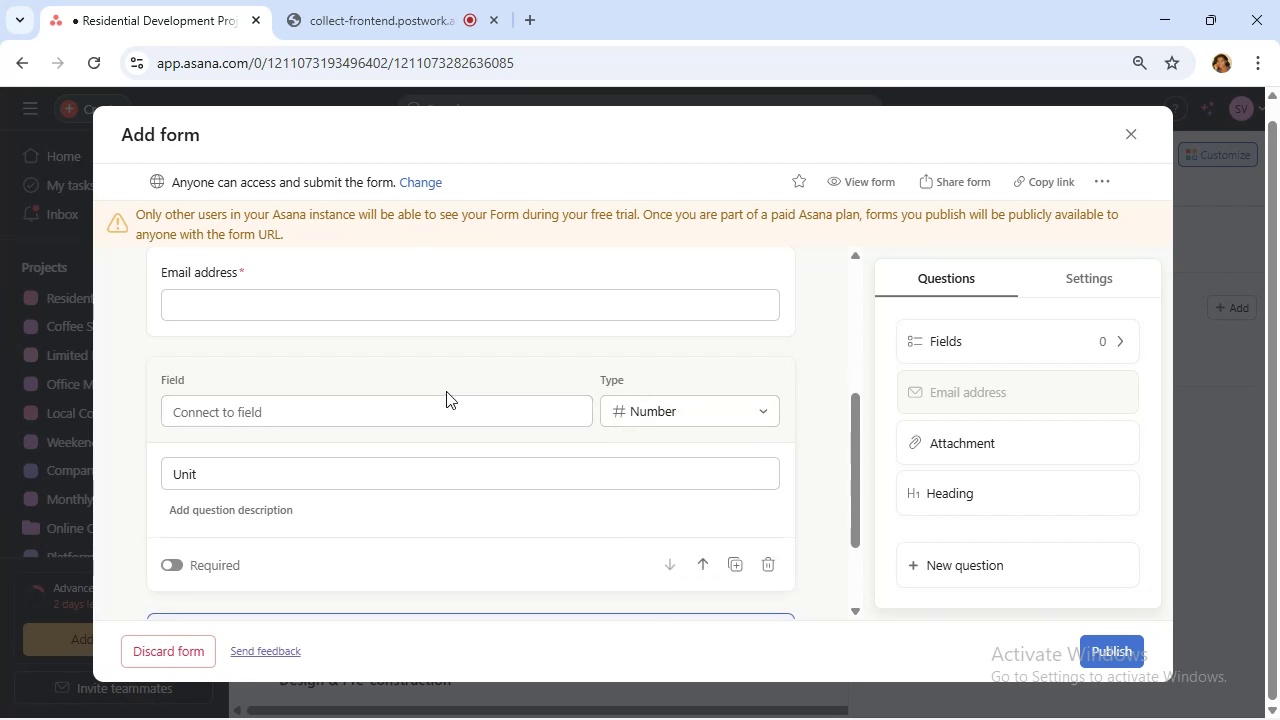 
scroll: coordinate [476, 416], scroll_direction: up, amount: 1.0
 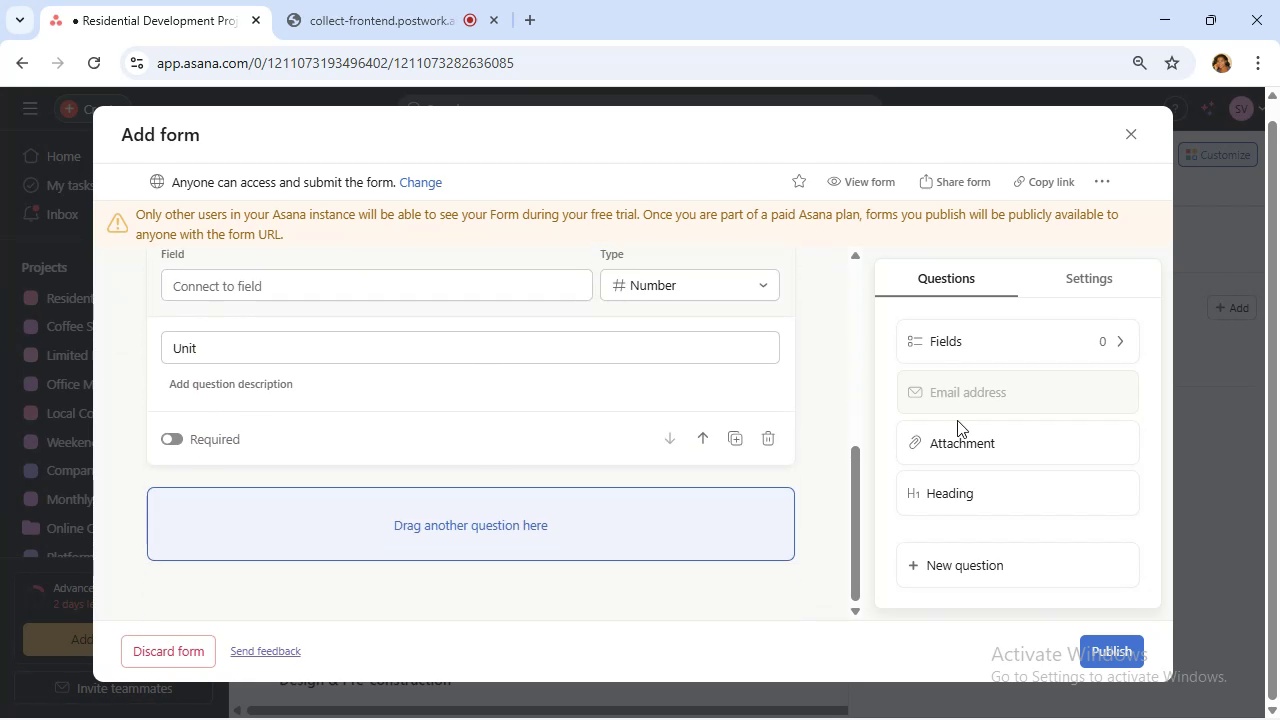 
left_click([1010, 575])
 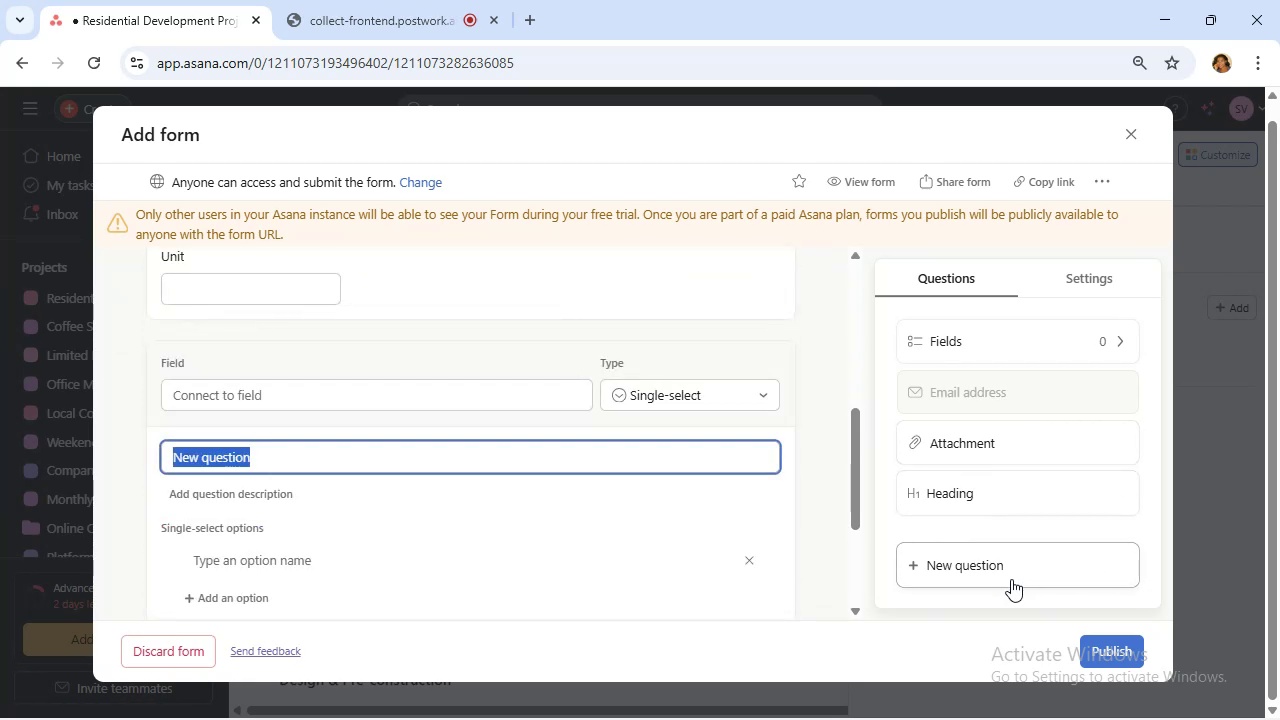 
type(Outstanding Issues)
 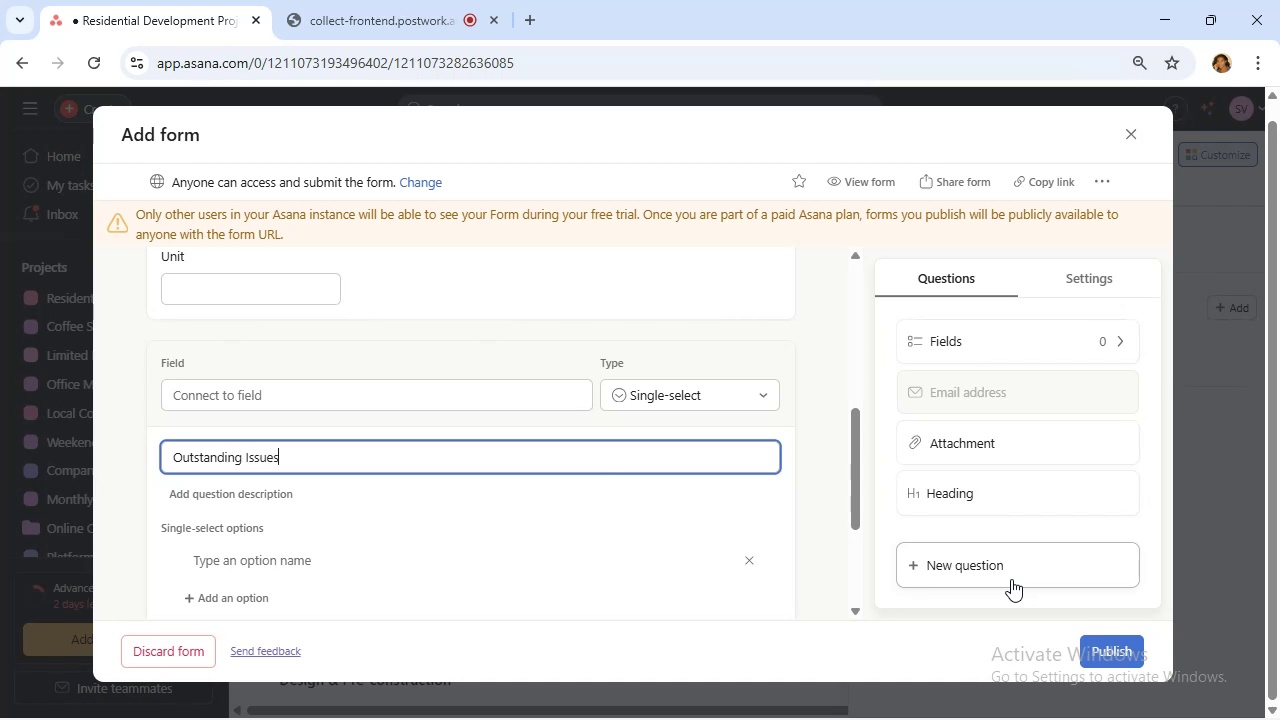 
wait(37.71)
 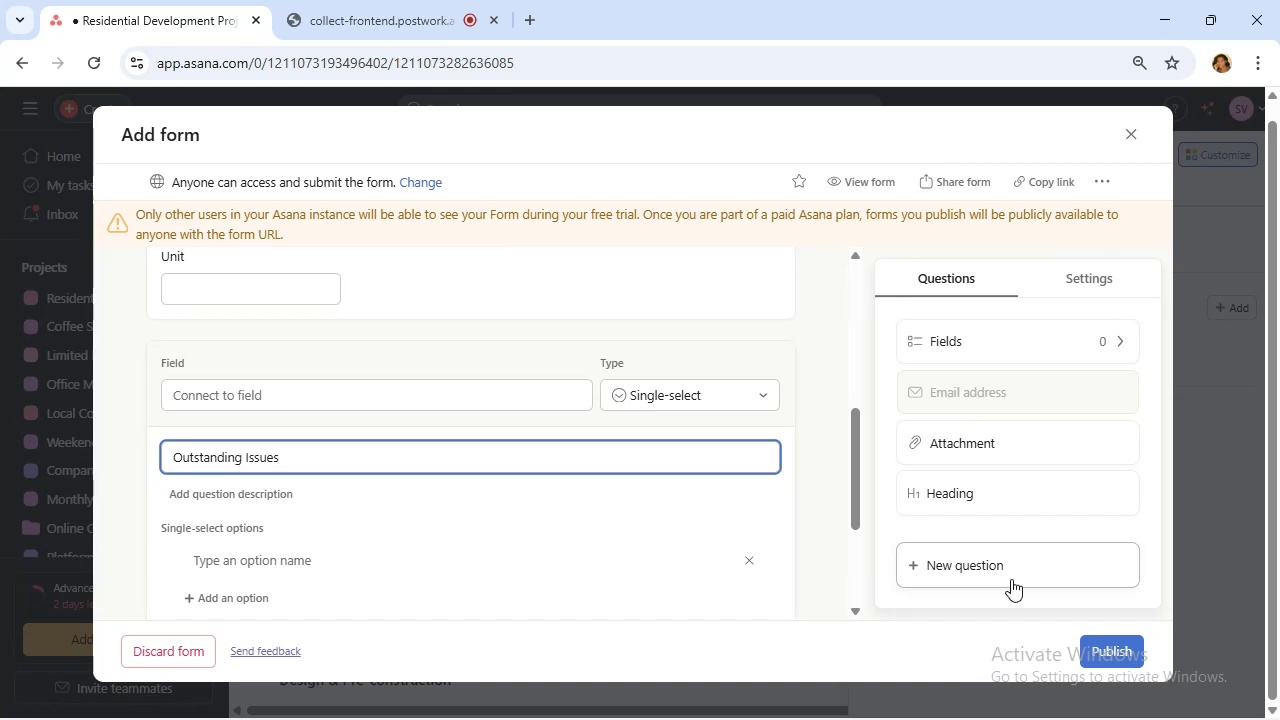 
scroll: coordinate [422, 335], scroll_direction: up, amount: 8.0
 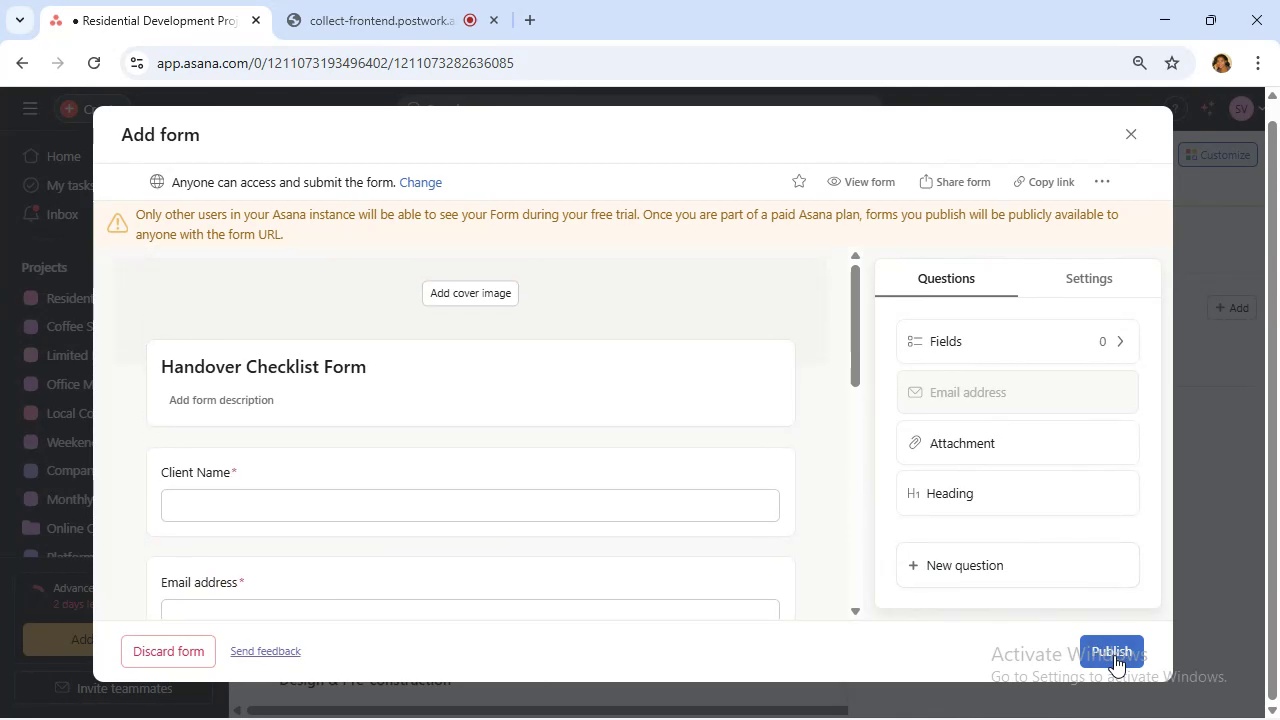 
left_click([1114, 655])
 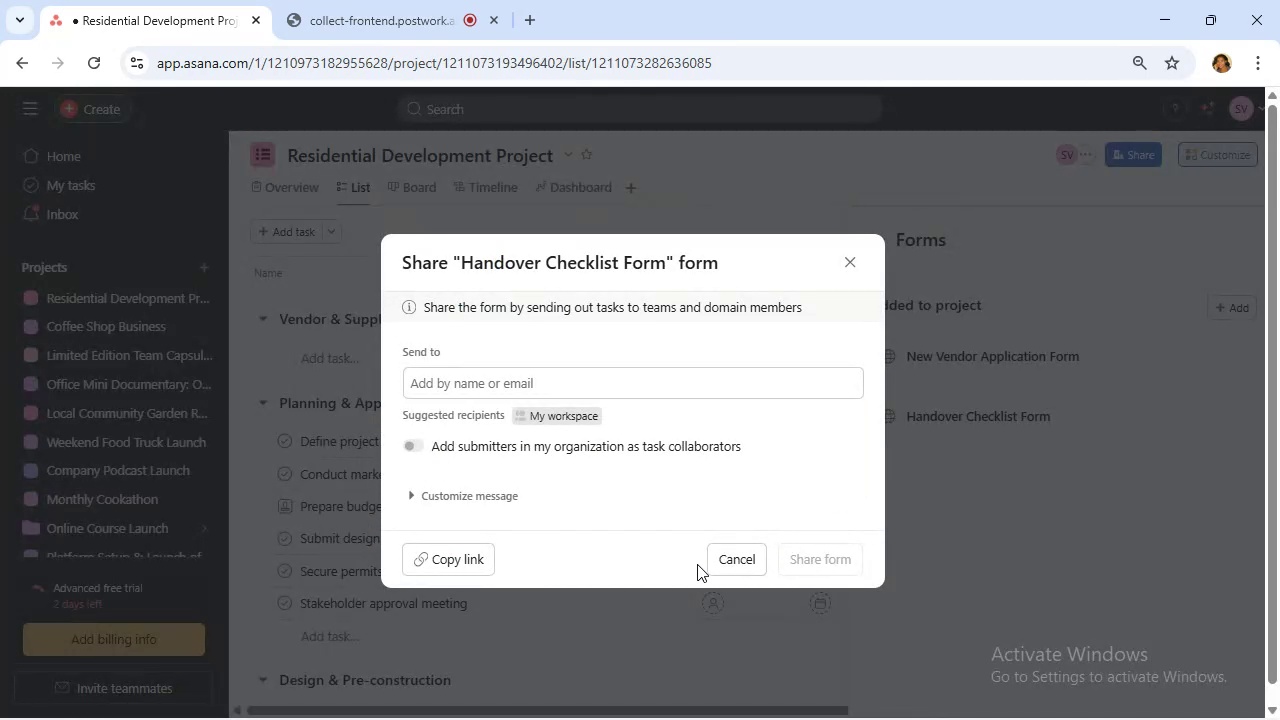 
left_click([734, 561])
 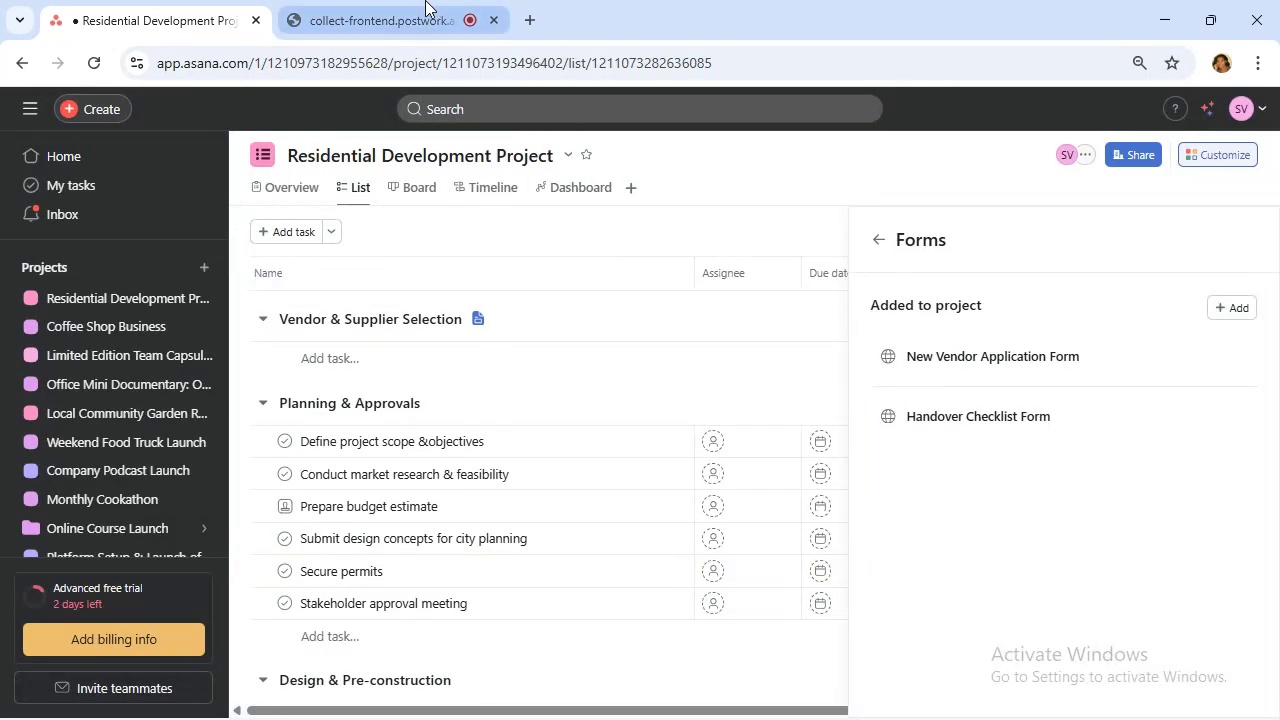 
left_click([364, 5])
 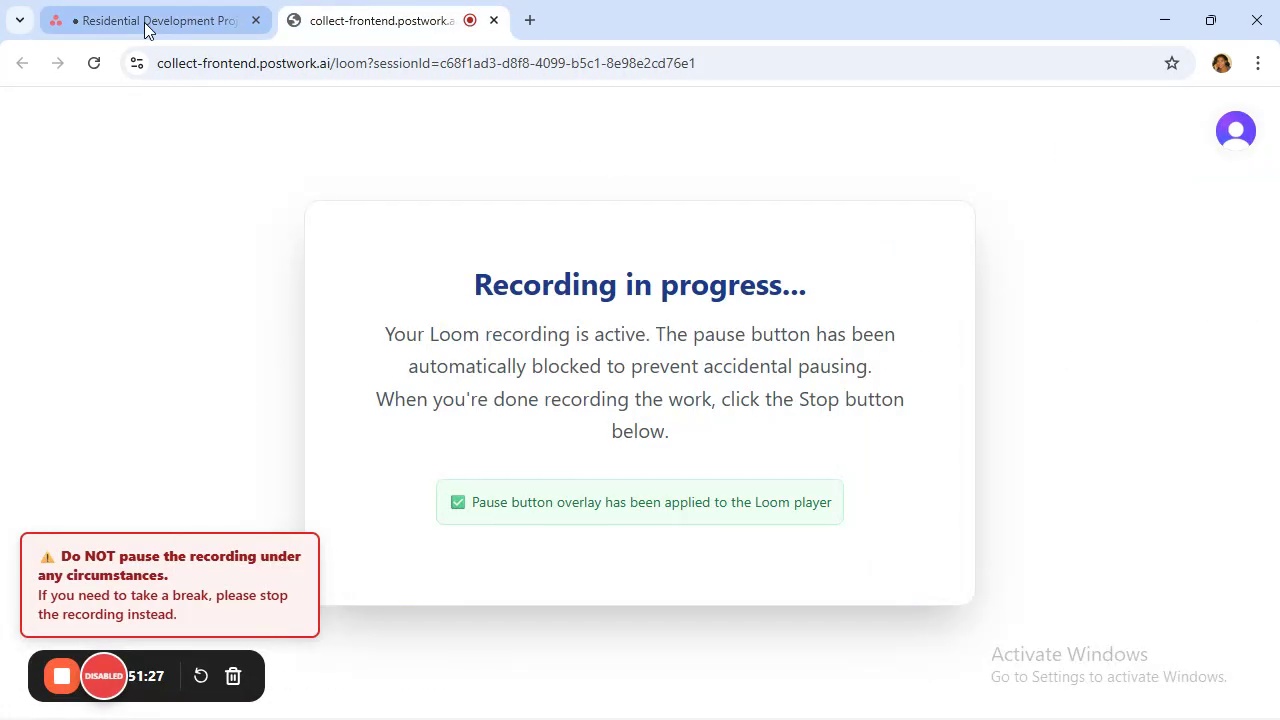 
left_click([139, 22])
 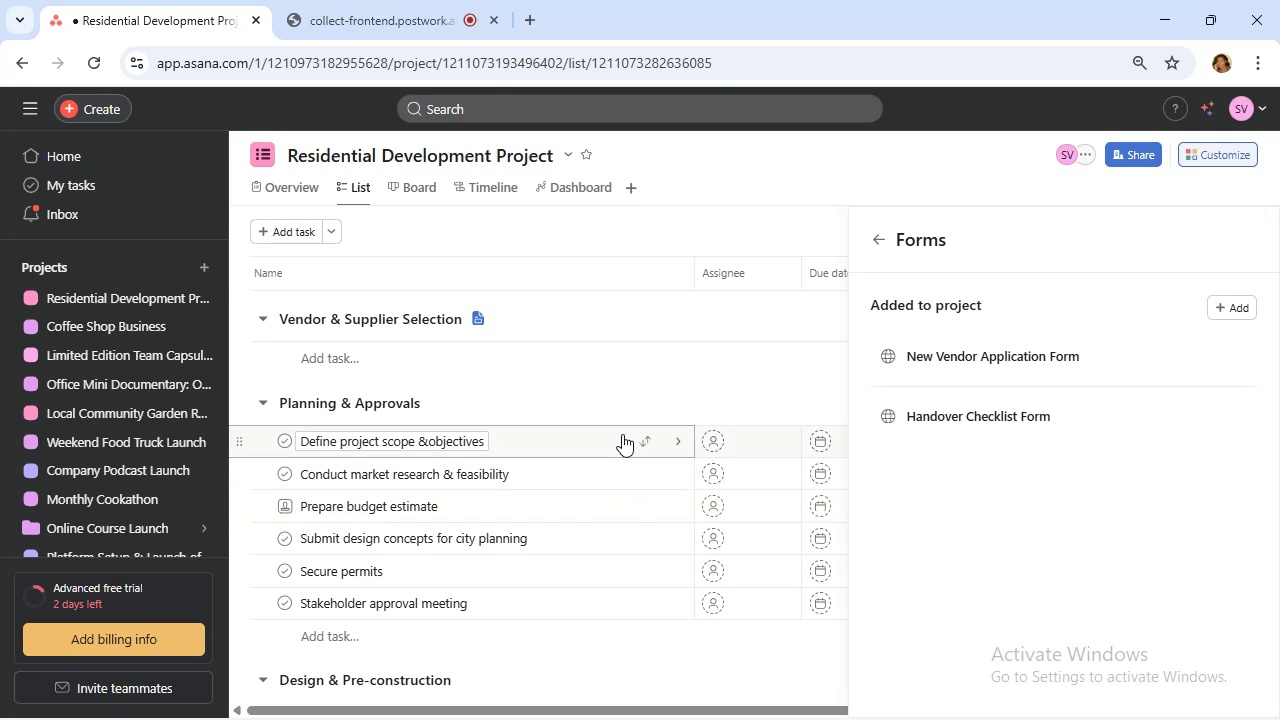 
mouse_move([630, 521])
 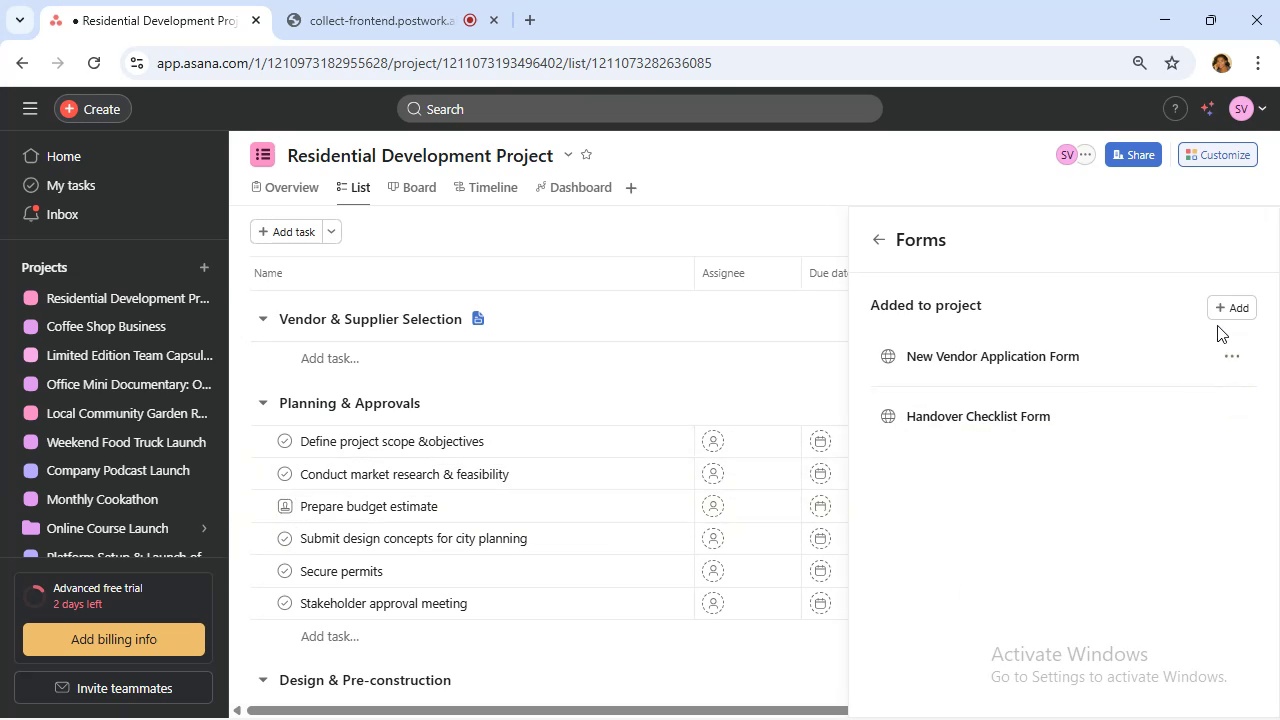 
left_click([1224, 308])
 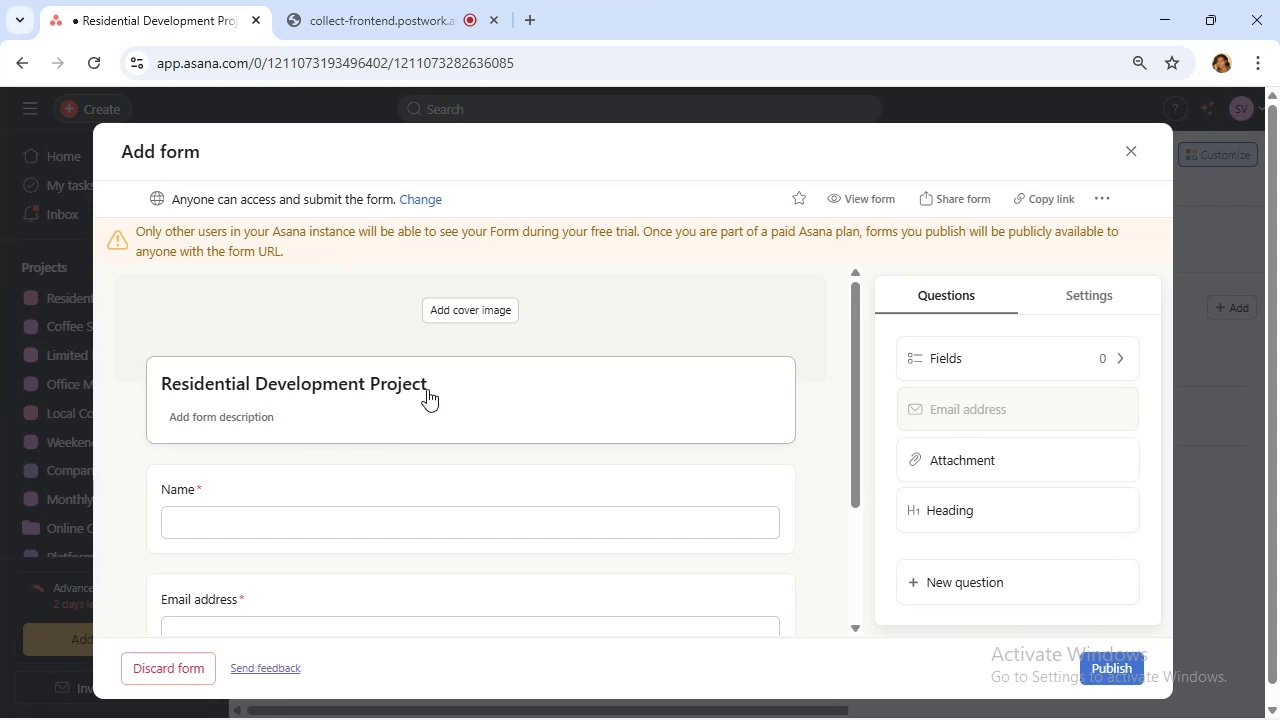 
left_click([433, 384])
 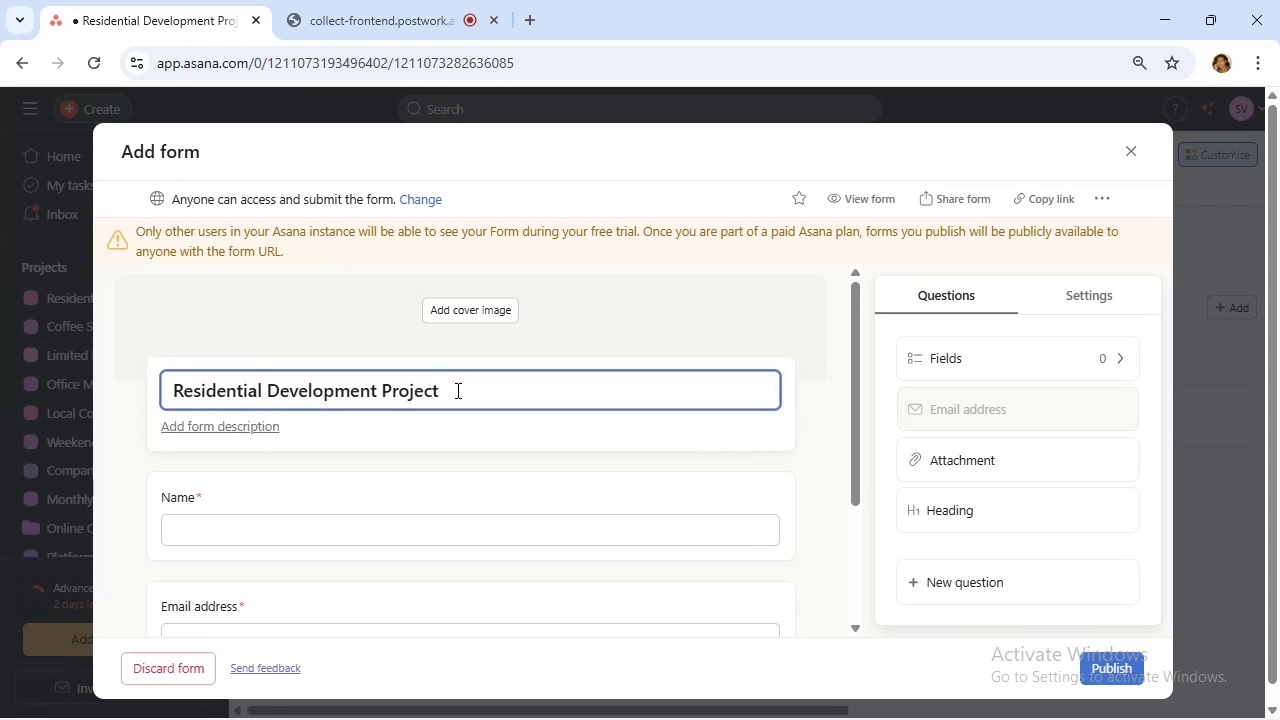 
left_click_drag(start_coordinate=[452, 391], to_coordinate=[116, 399])
 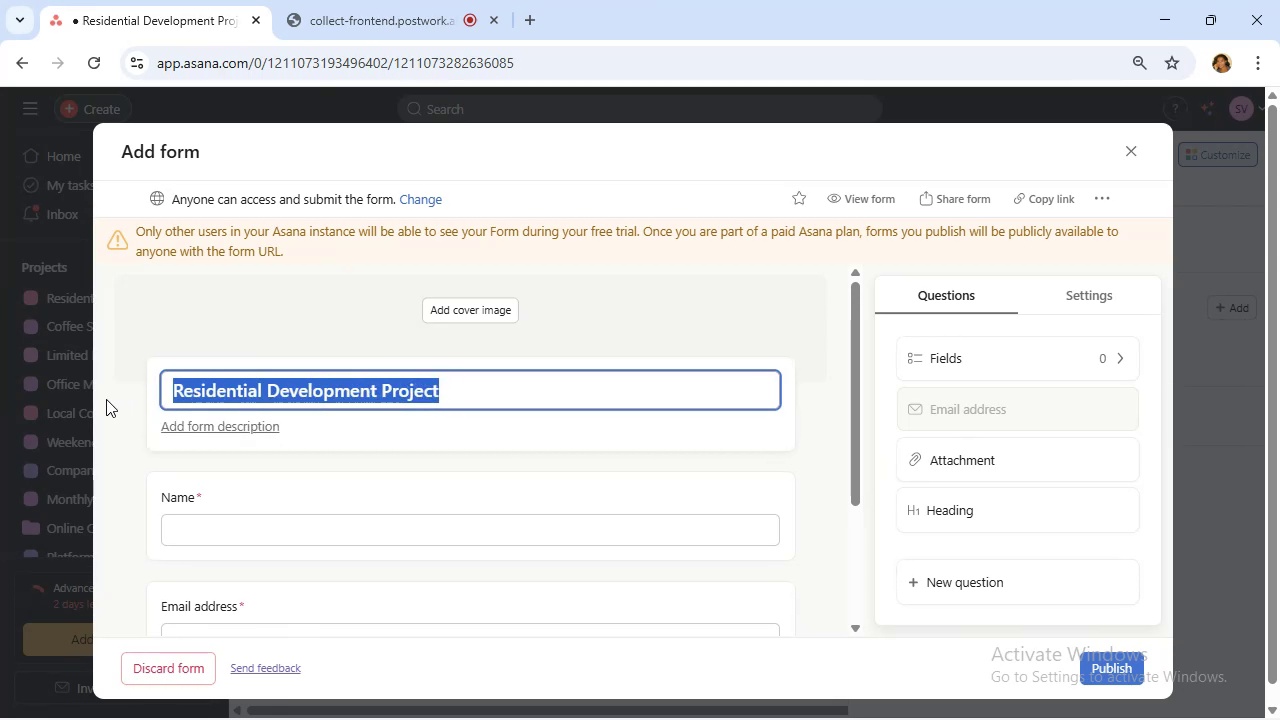 
type(Cle)
key(Backspace)
type(ient Feedback Form)
 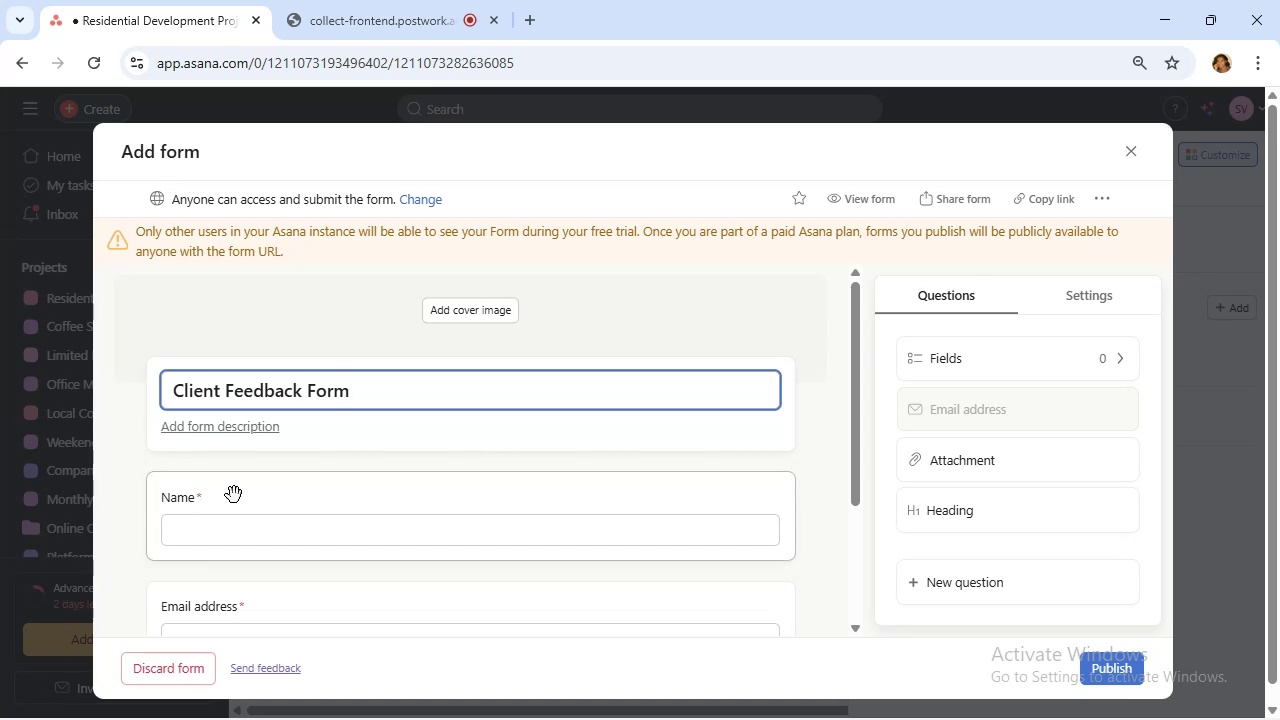 
scroll: coordinate [257, 504], scroll_direction: down, amount: 1.0
 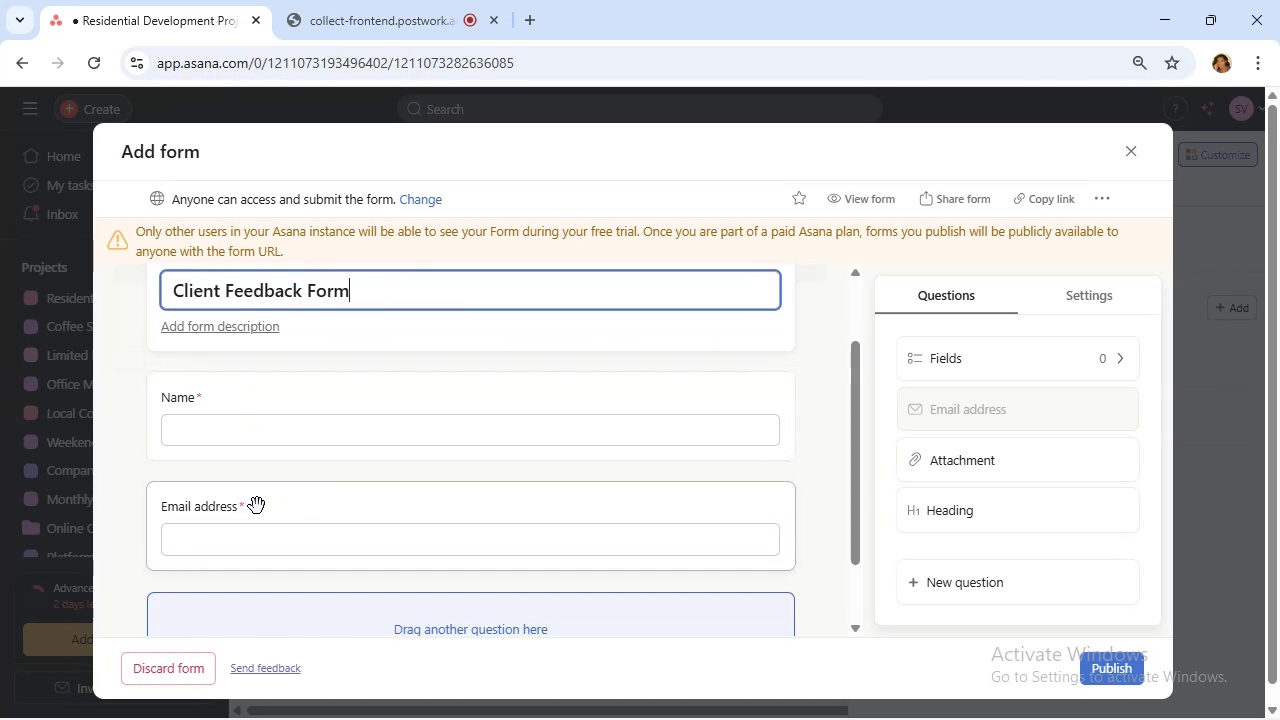 
wait(5.5)
 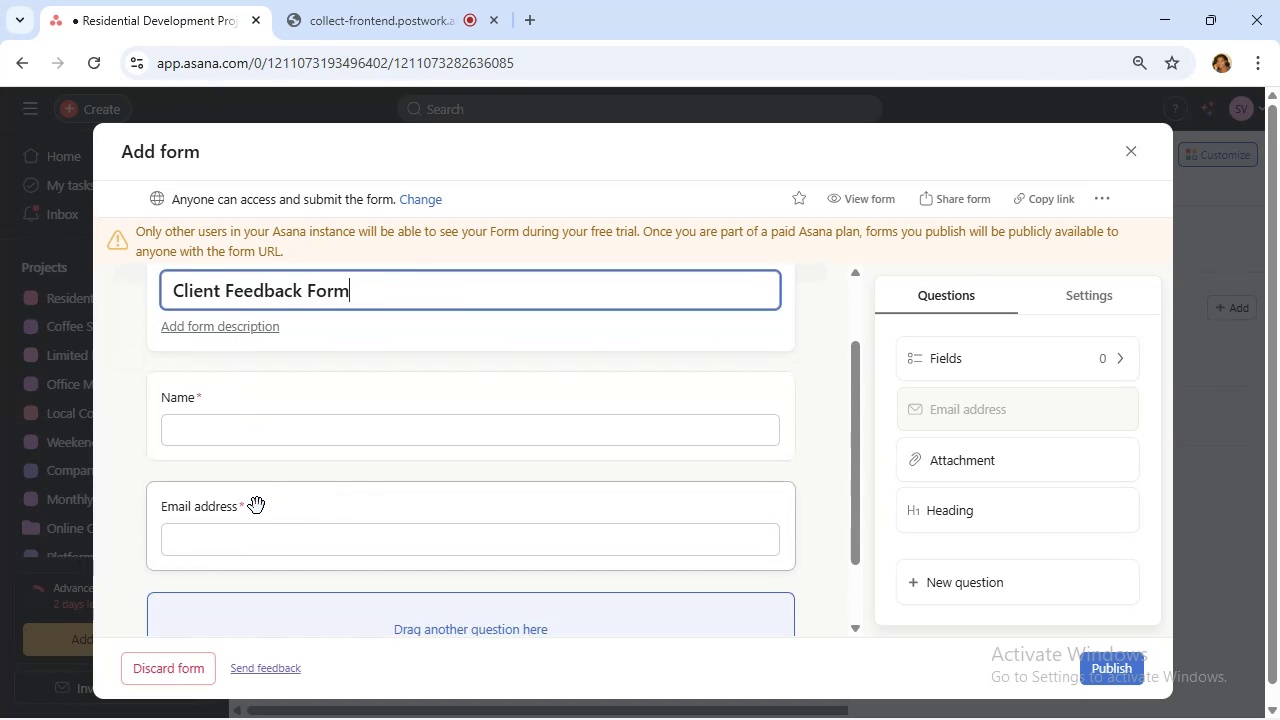 
scroll: coordinate [276, 515], scroll_direction: down, amount: 1.0
 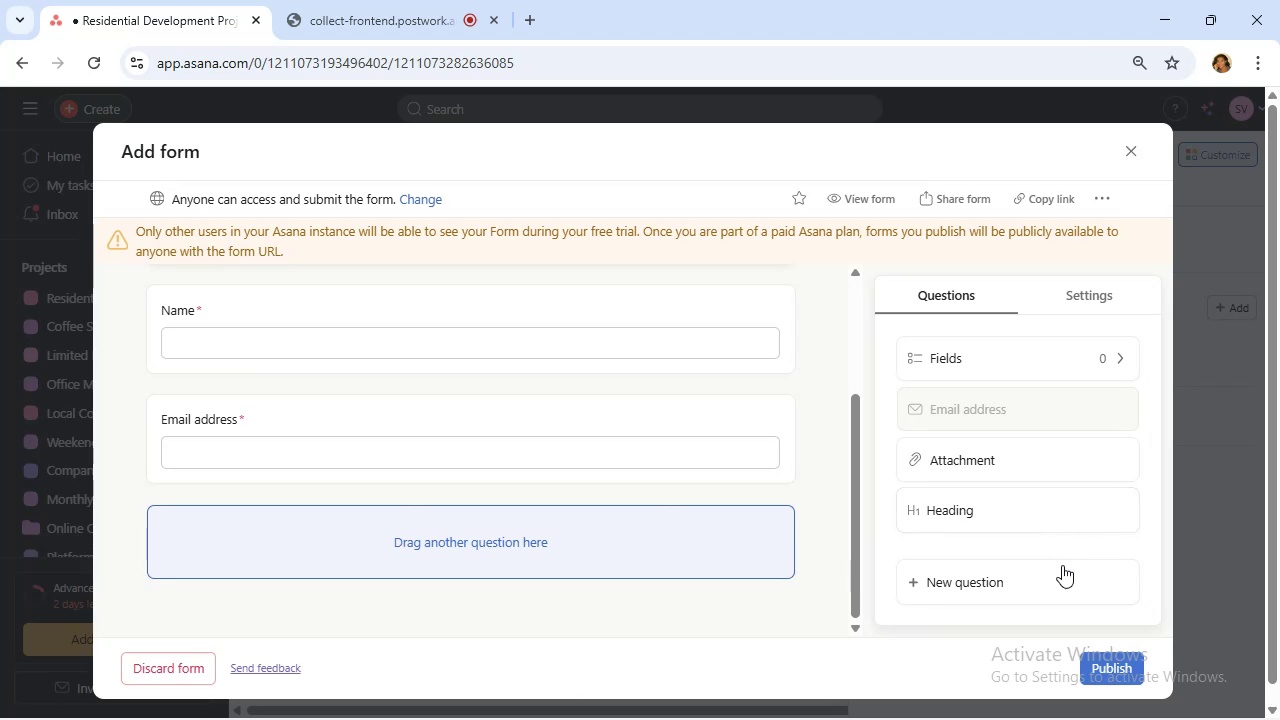 
left_click_drag(start_coordinate=[1062, 580], to_coordinate=[1062, 585])
 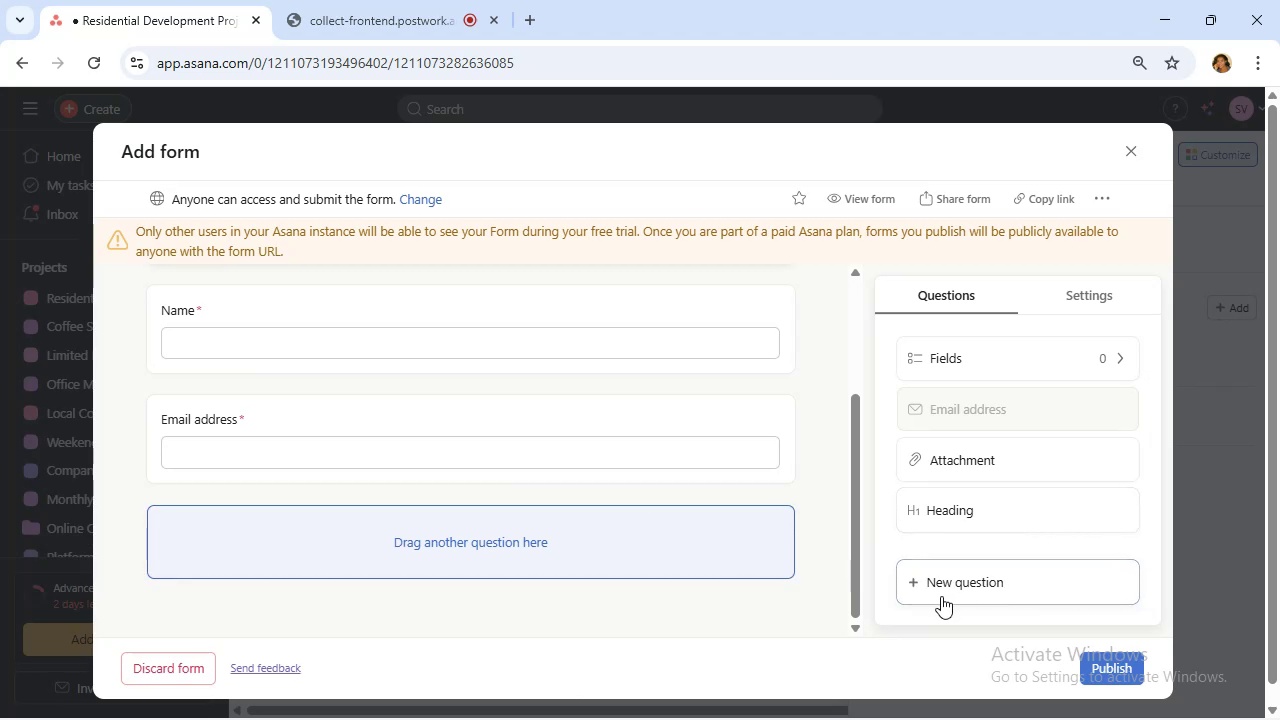 
scroll: coordinate [656, 452], scroll_direction: down, amount: 2.0
 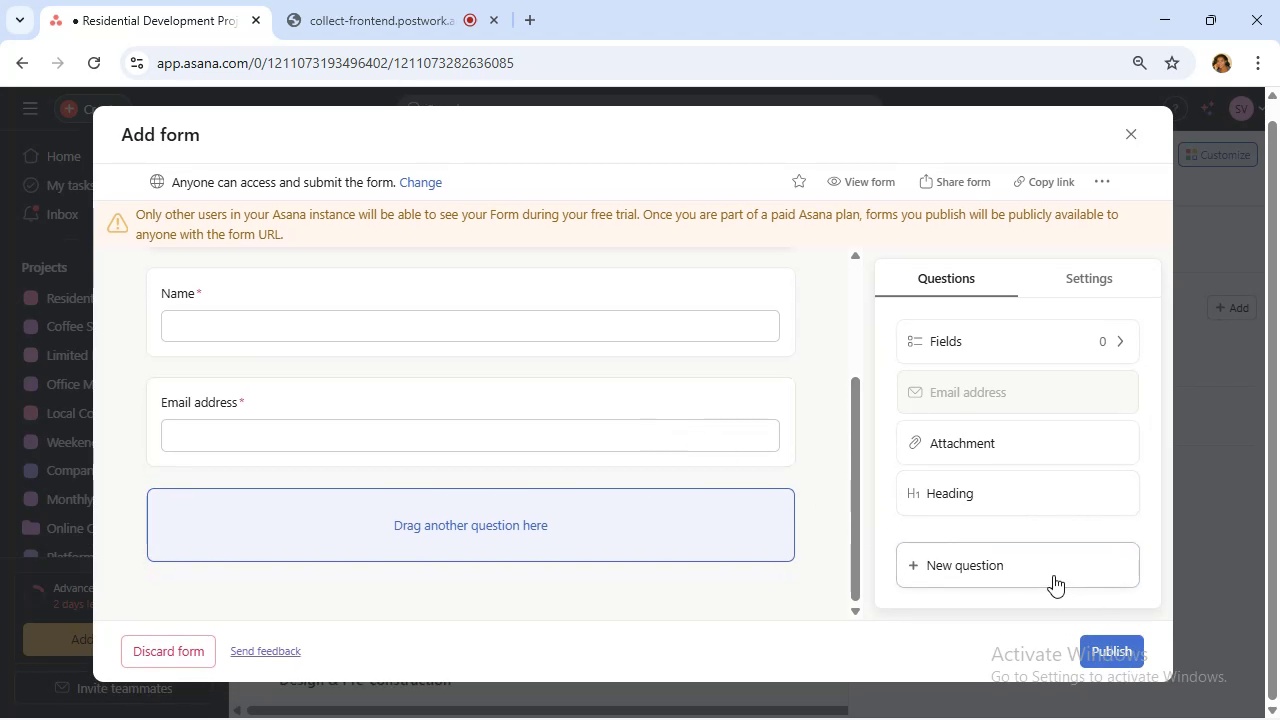 
left_click([1051, 574])
 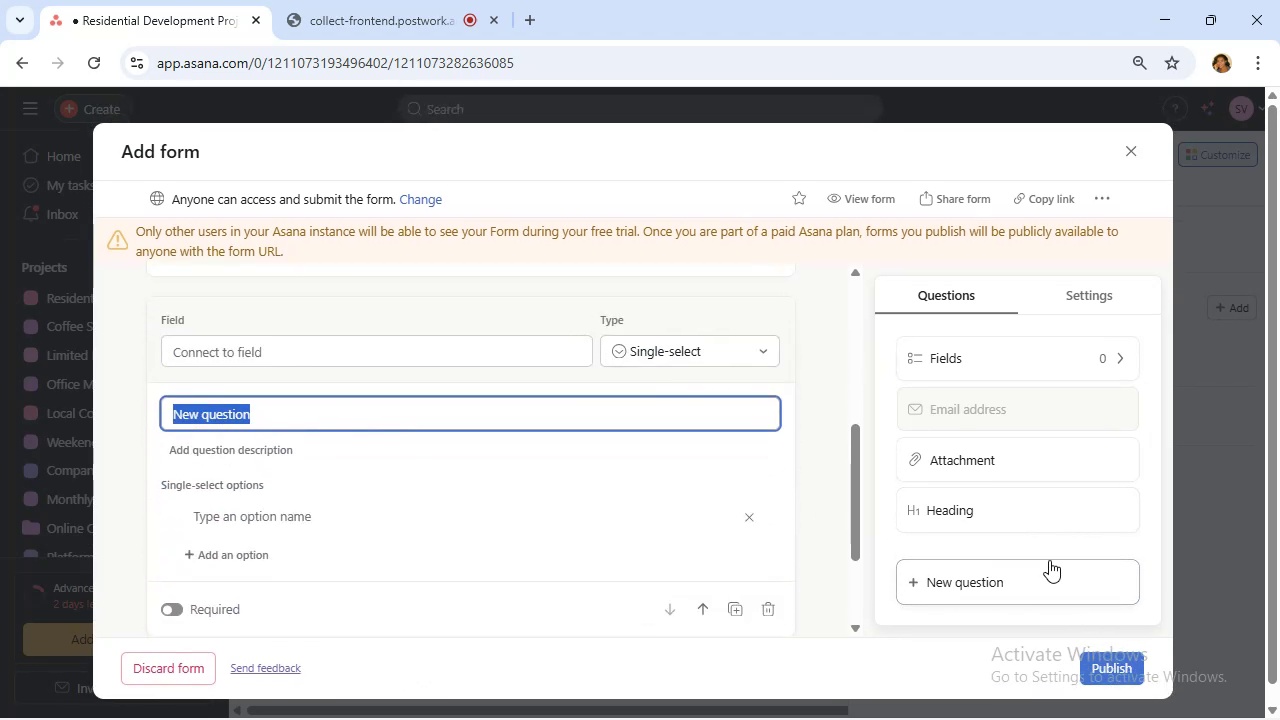 
type(Rting)
key(Backspace)
key(Backspace)
key(Backspace)
key(Backspace)
type(ating (1-5))
 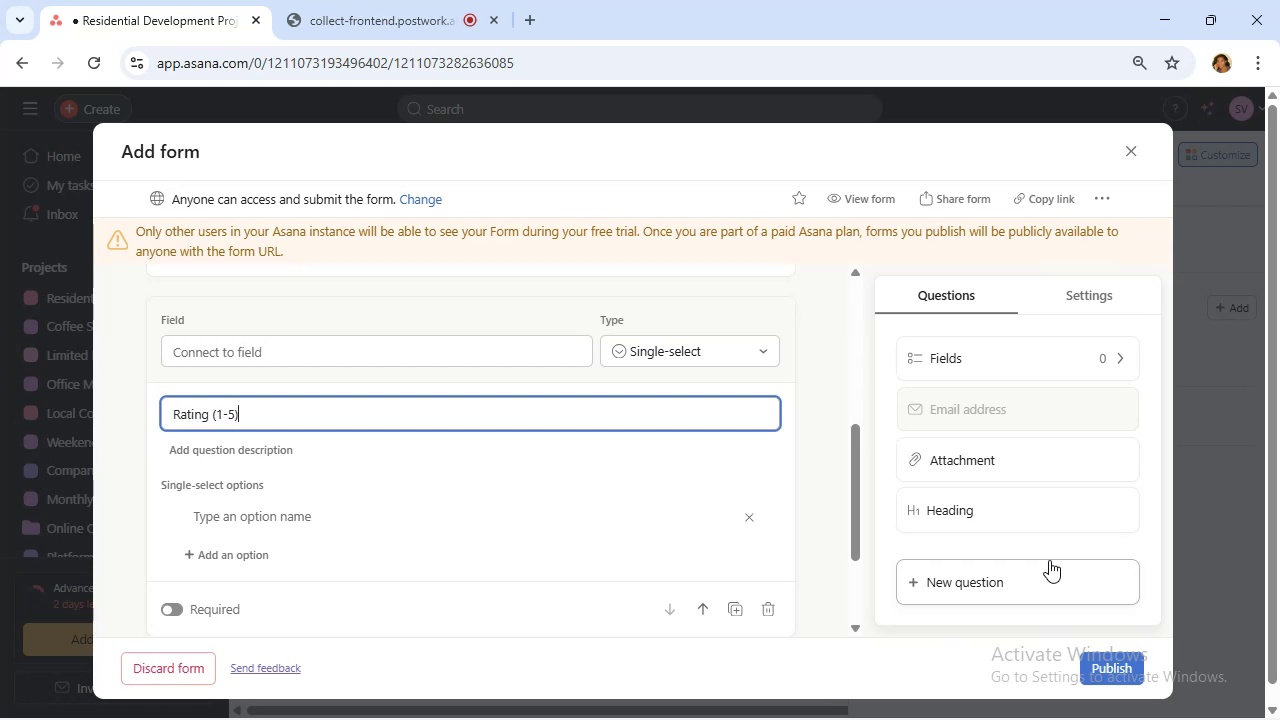 
key(ArrowLeft)
 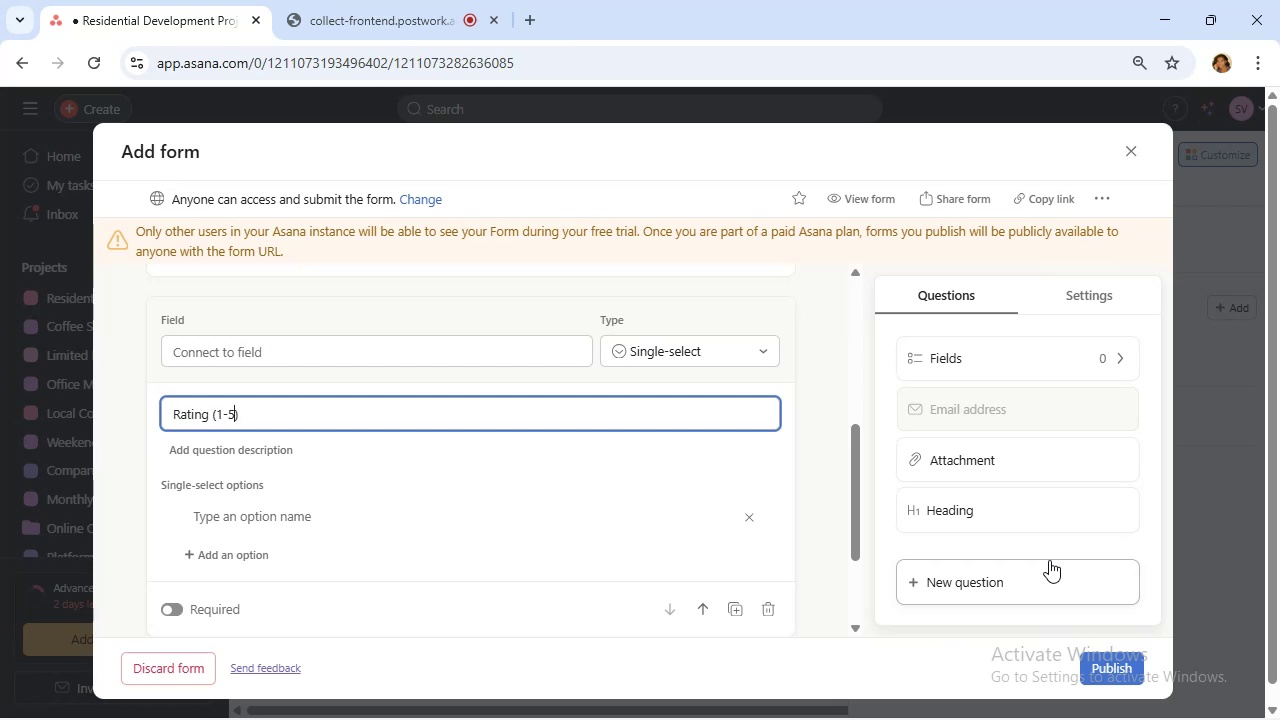 
type( atars)
 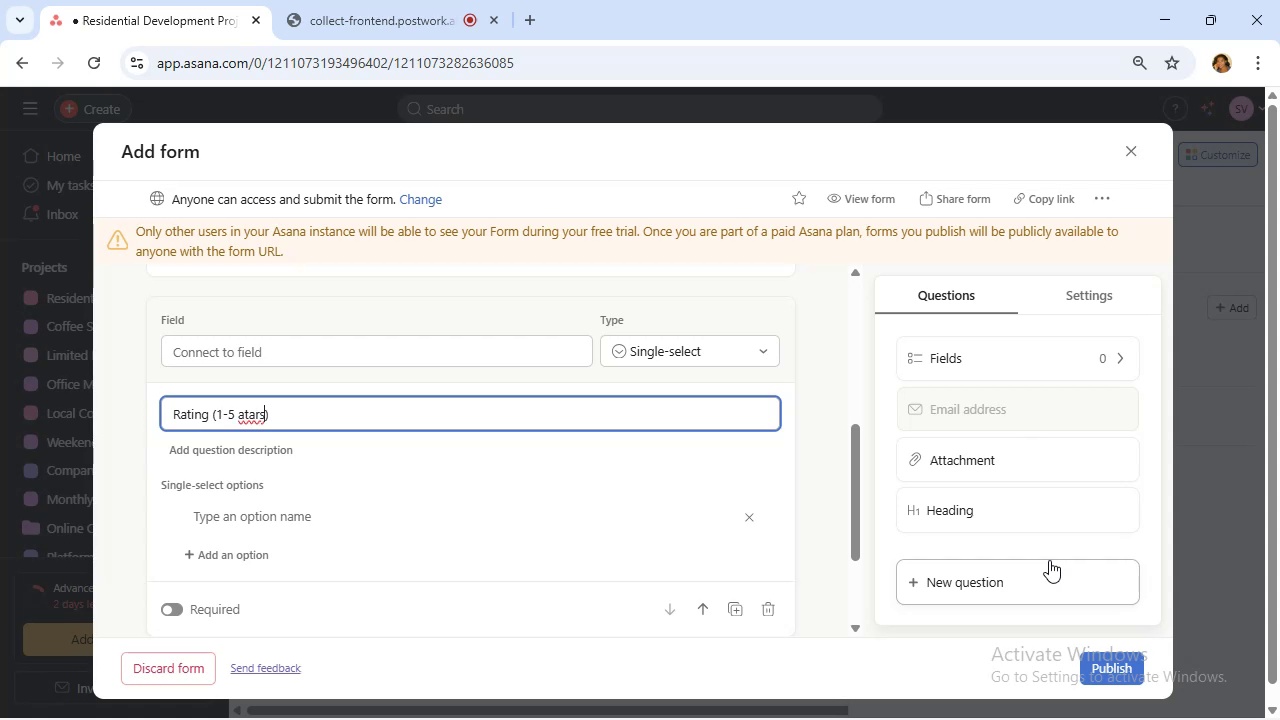 
key(ArrowLeft)
 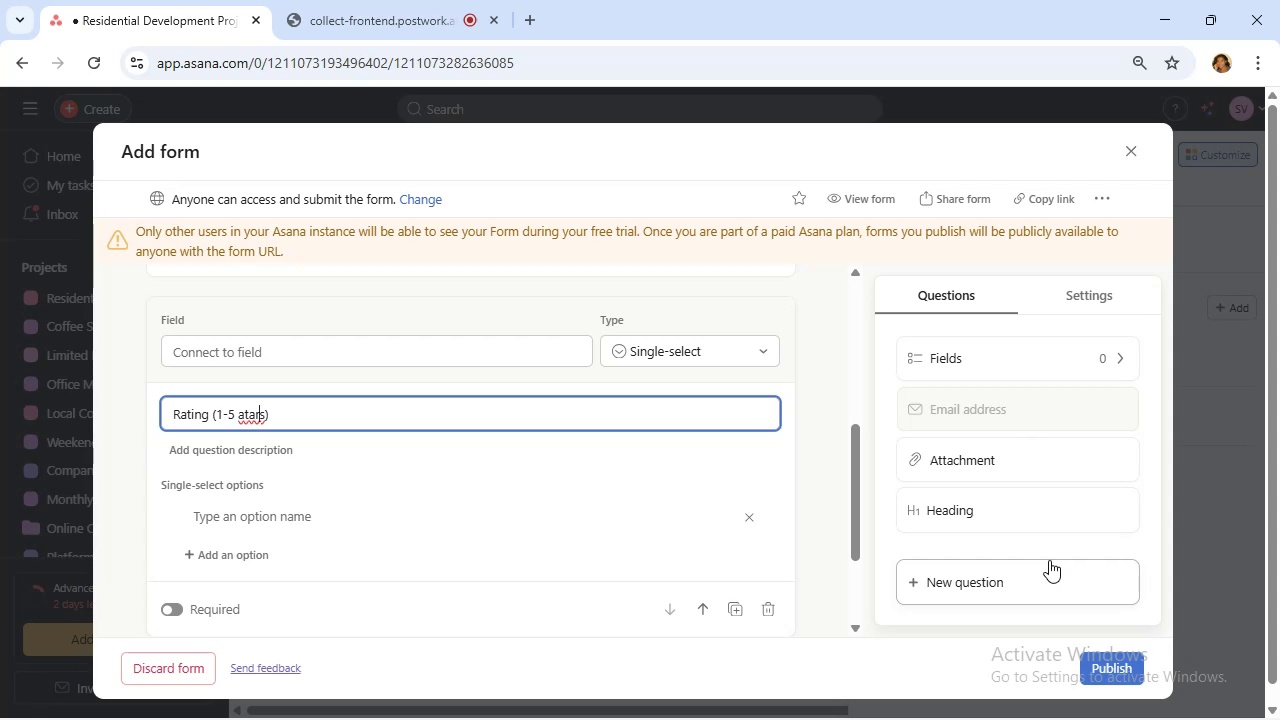 
key(ArrowLeft)
 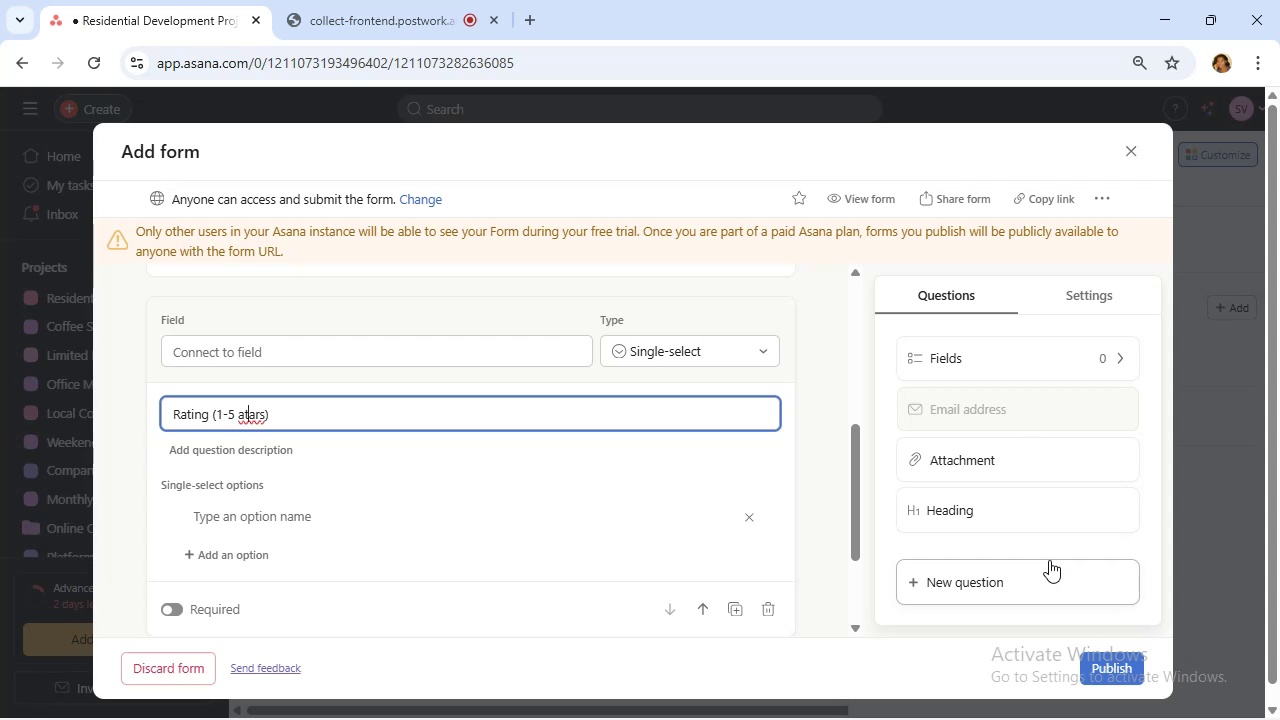 
key(ArrowLeft)
 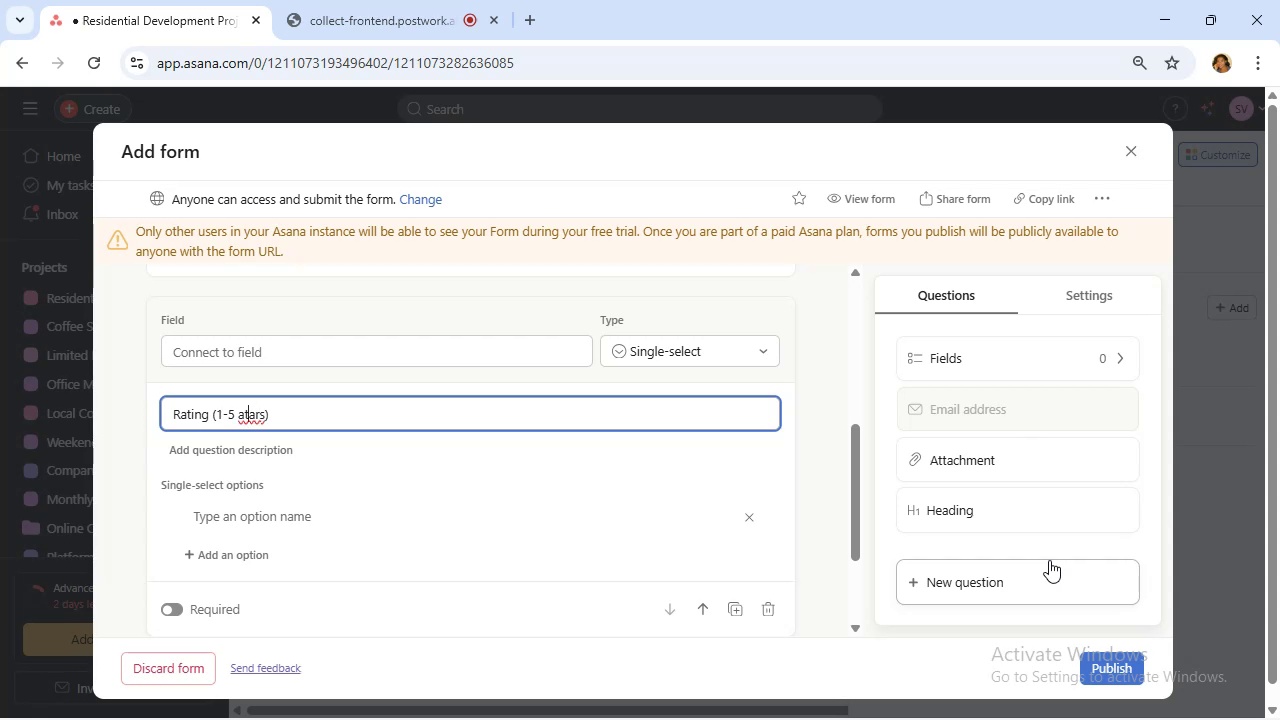 
key(ArrowLeft)
 